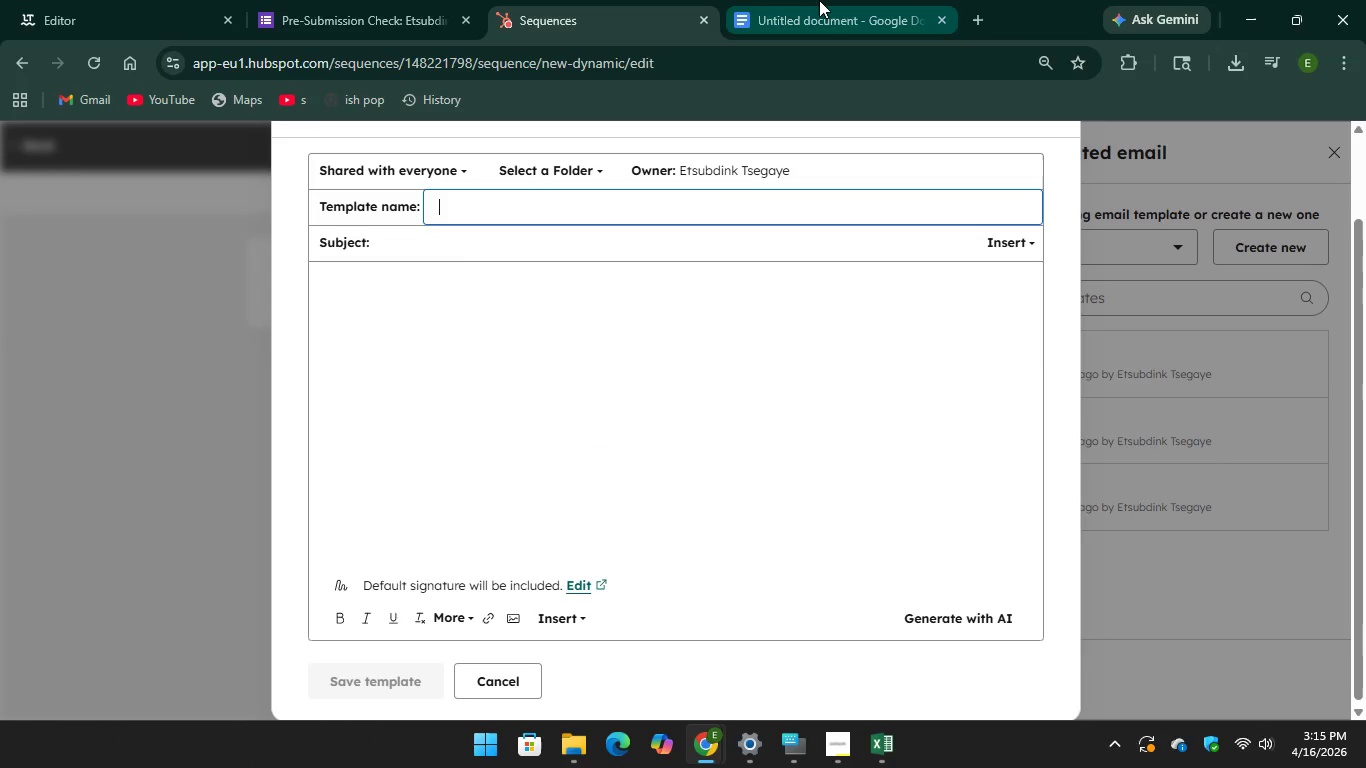 
left_click([819, 0])
 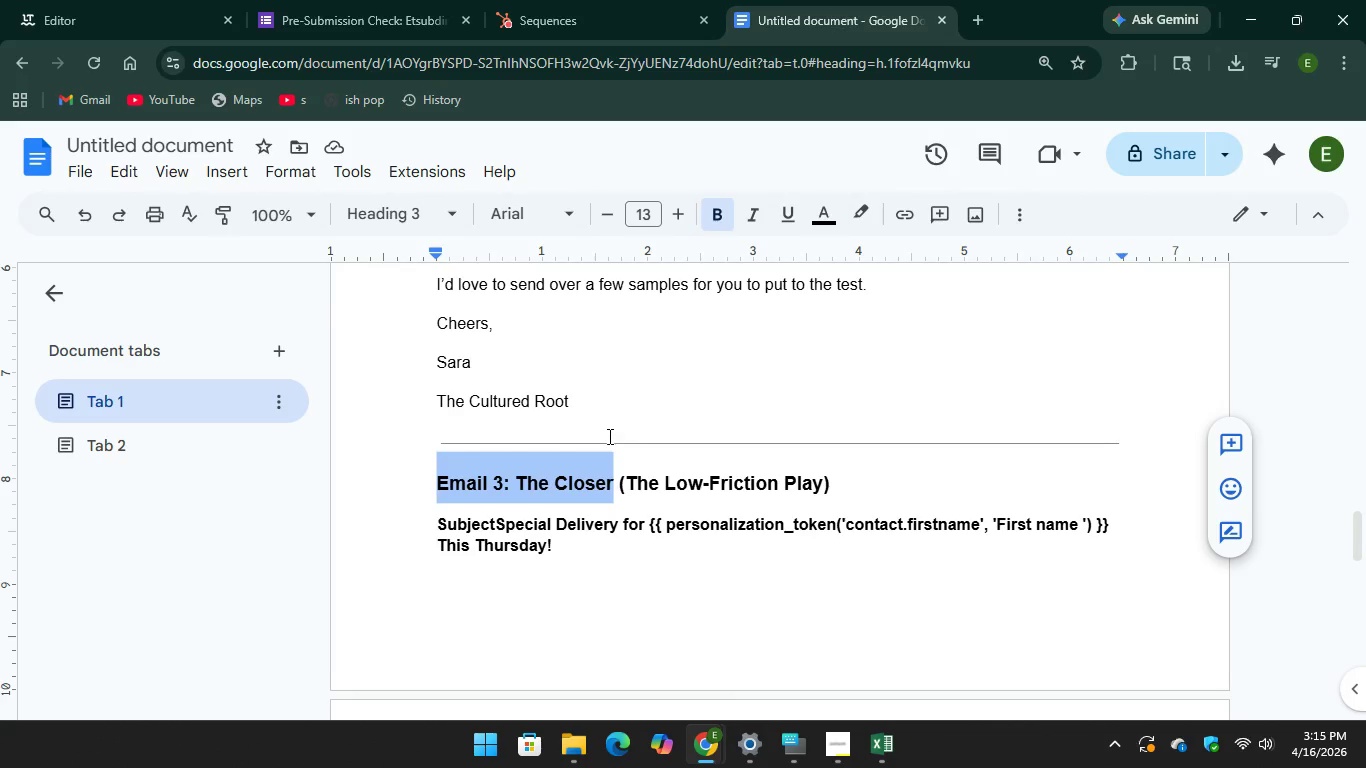 
scroll: coordinate [608, 436], scroll_direction: up, amount: 7.0
 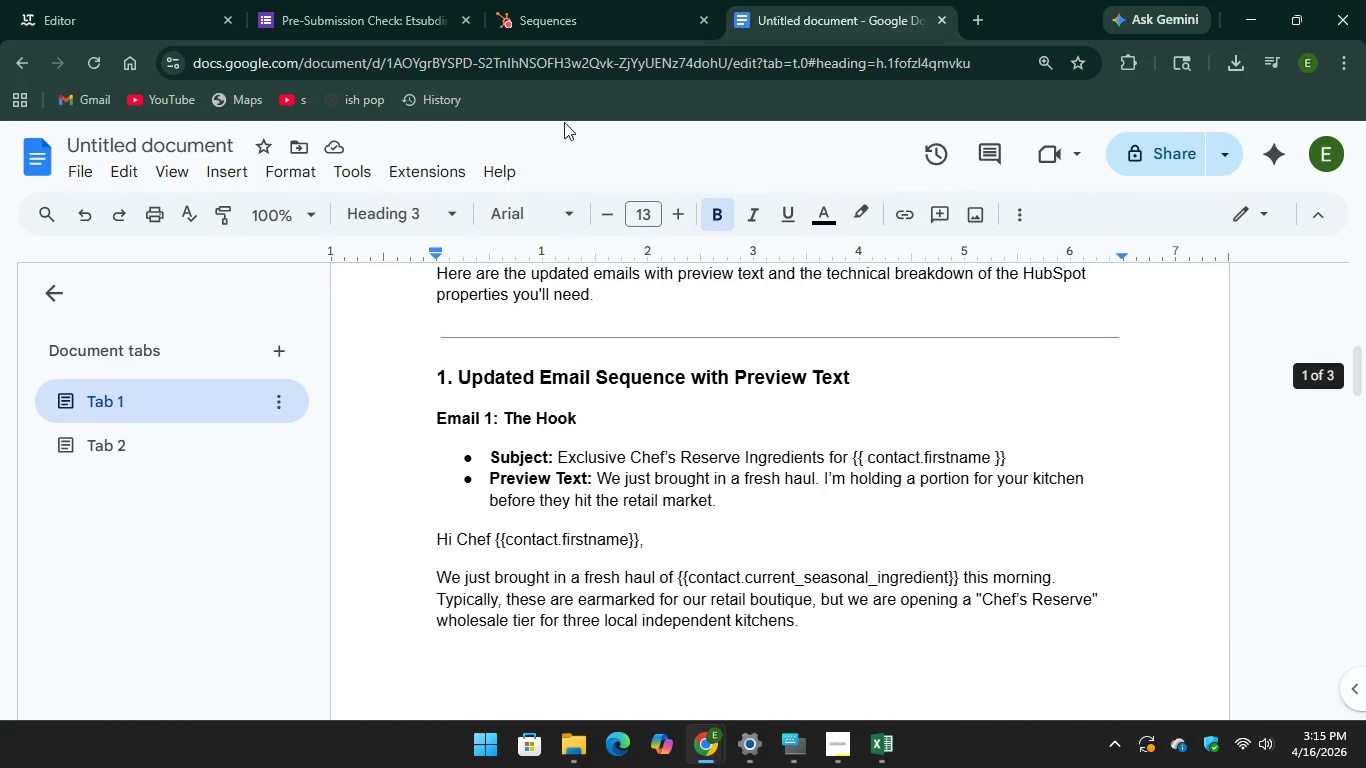 
left_click([575, 14])
 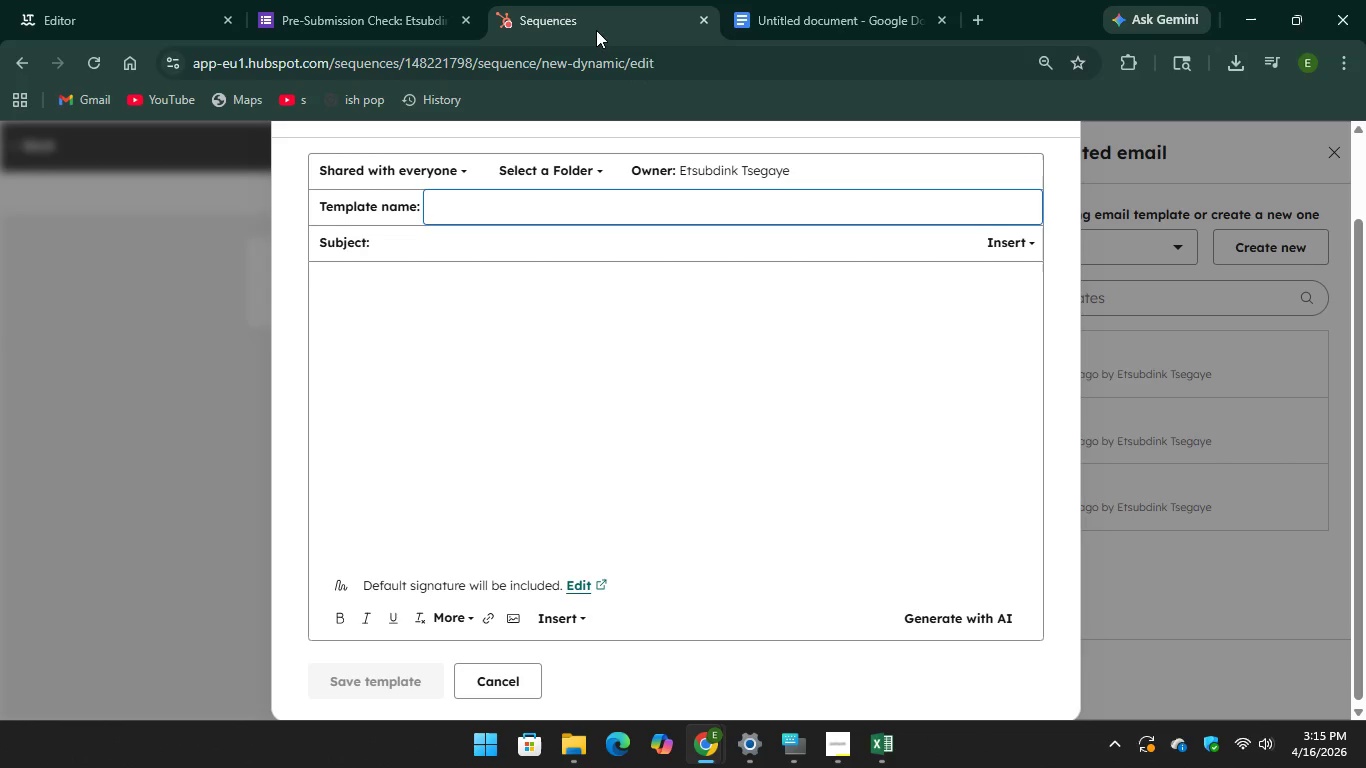 
right_click([591, 19])
 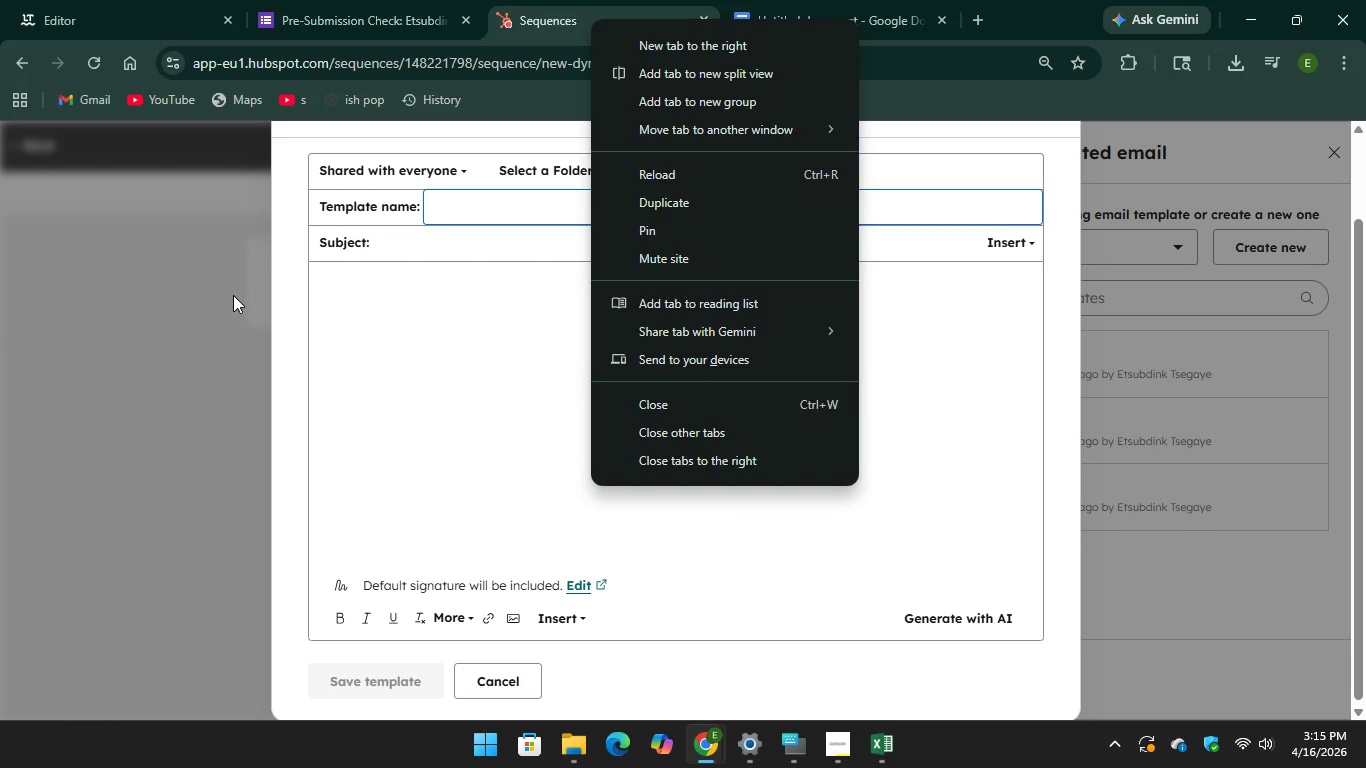 
left_click([233, 295])
 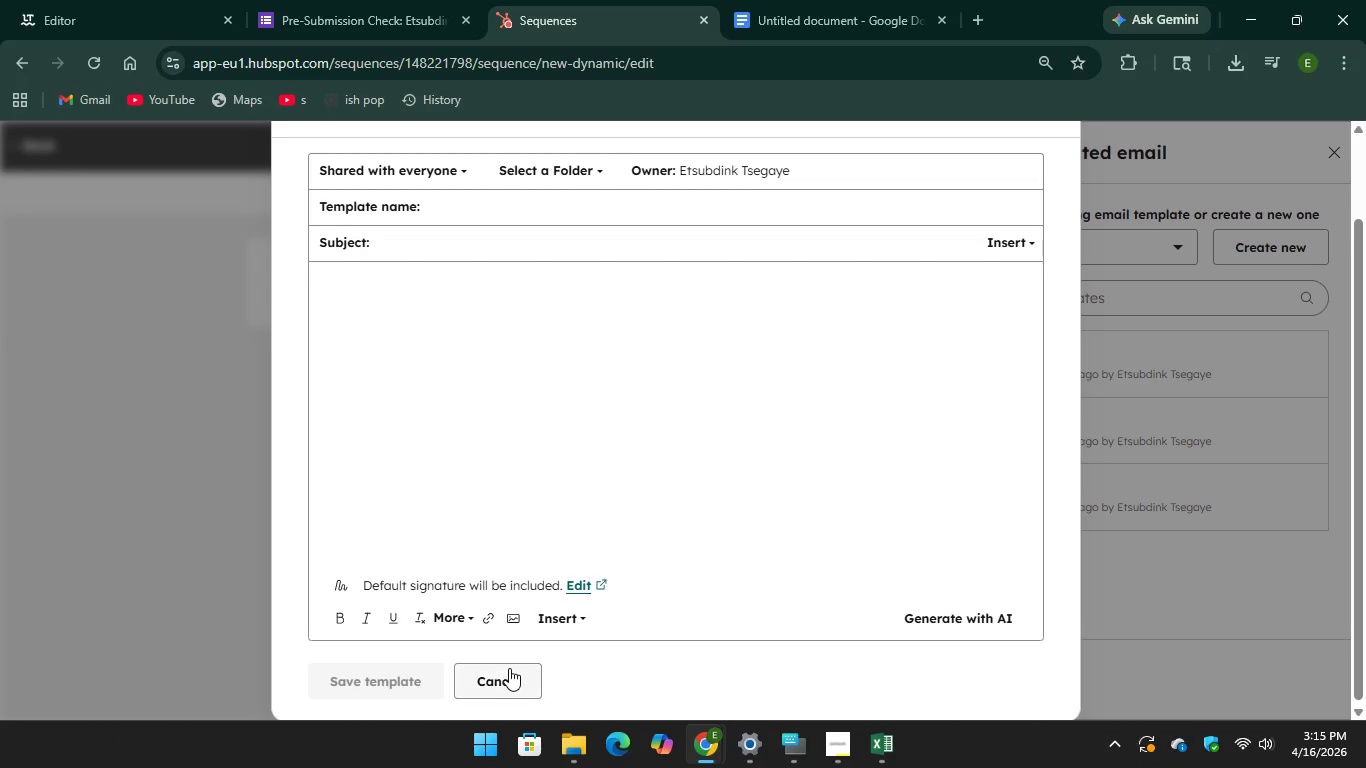 
left_click([507, 670])
 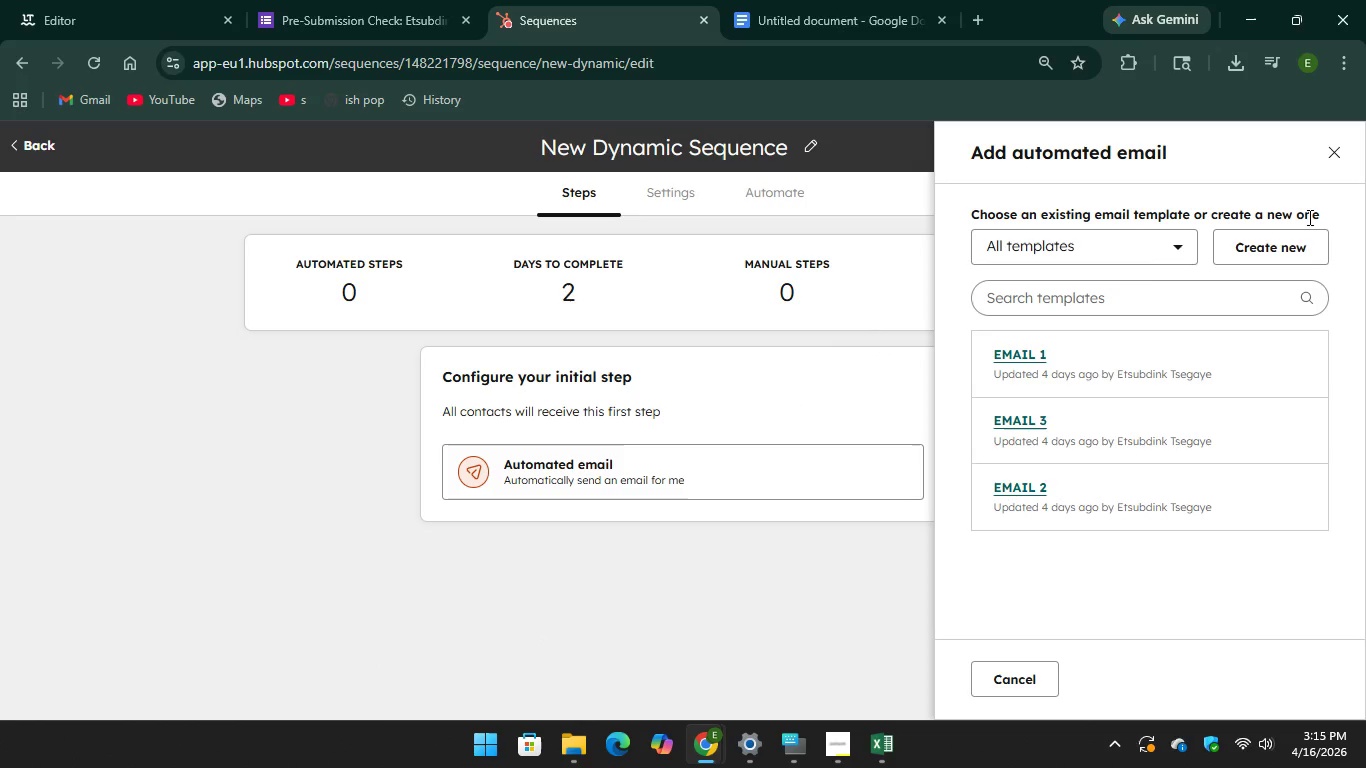 
wait(6.94)
 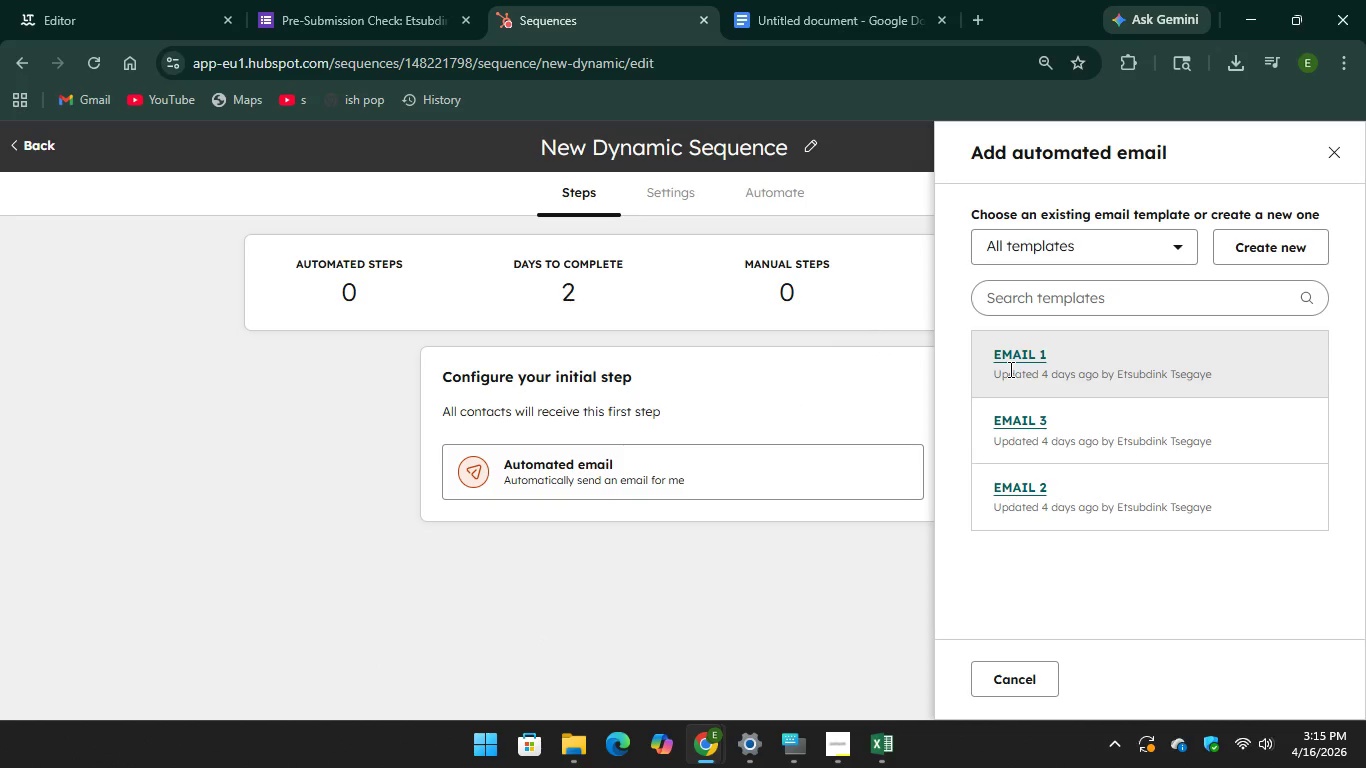 
left_click([1178, 245])
 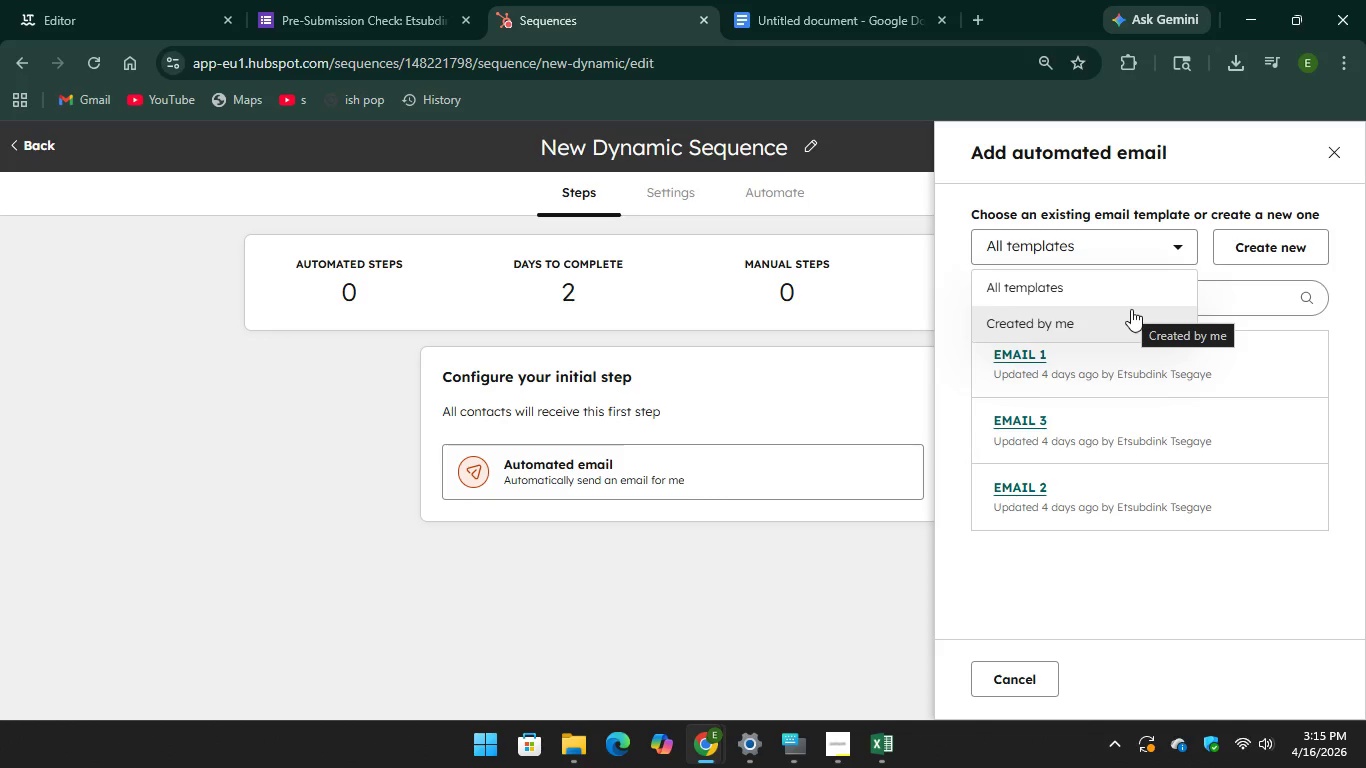 
left_click([1131, 309])
 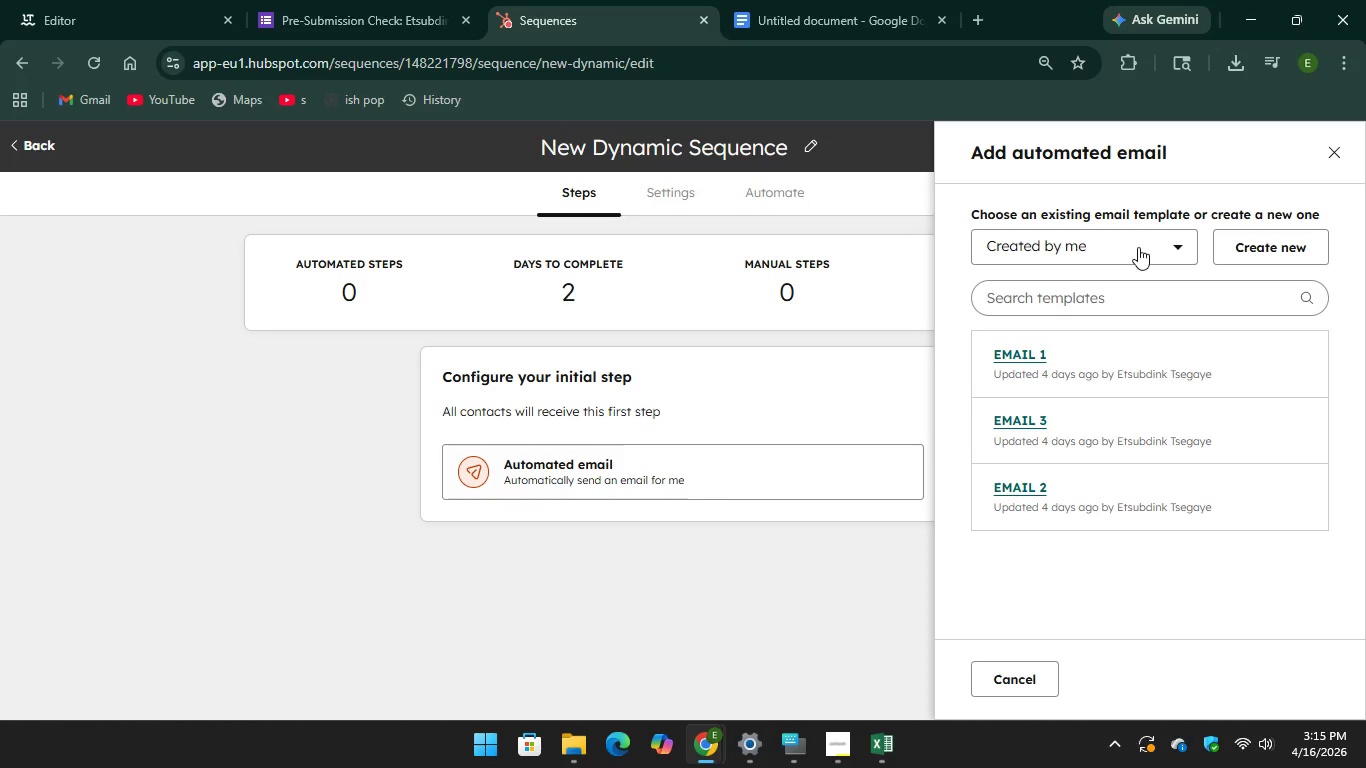 
left_click([1138, 247])
 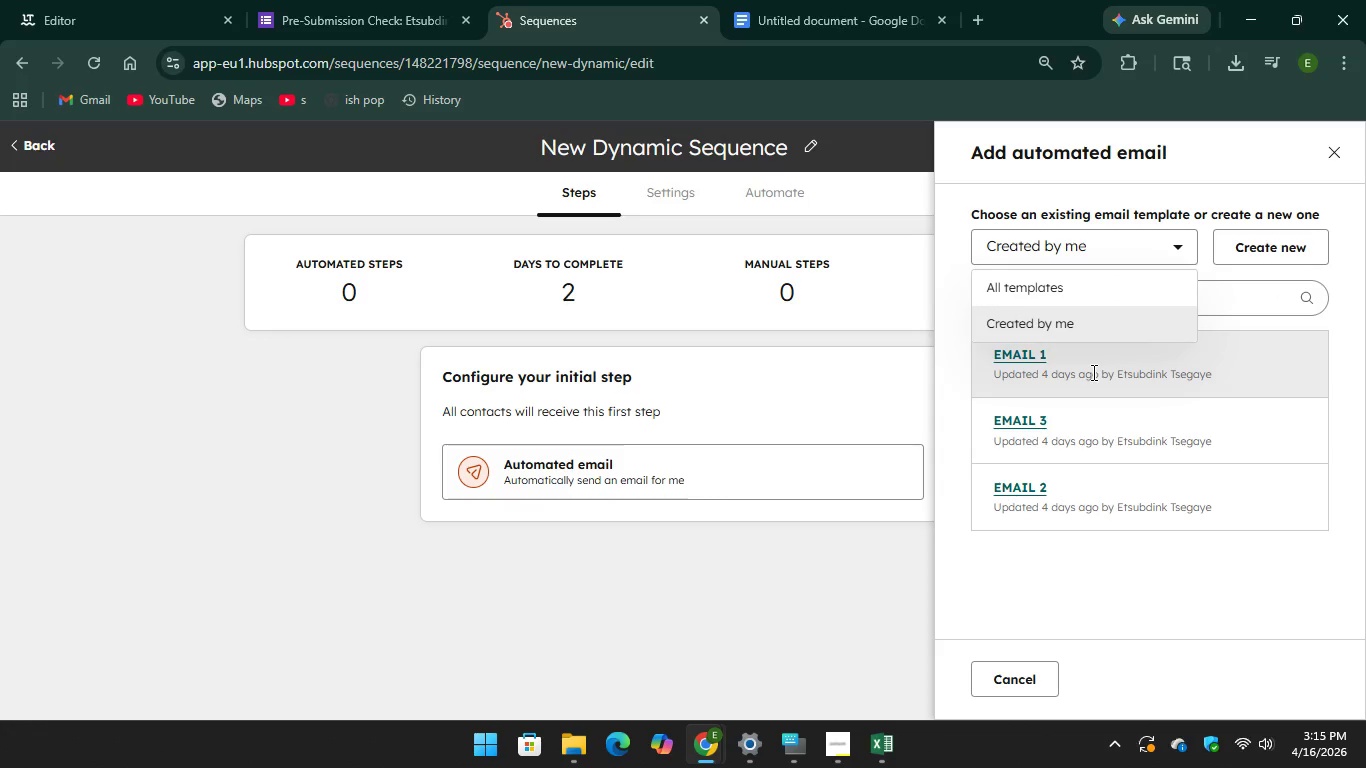 
left_click([1092, 372])
 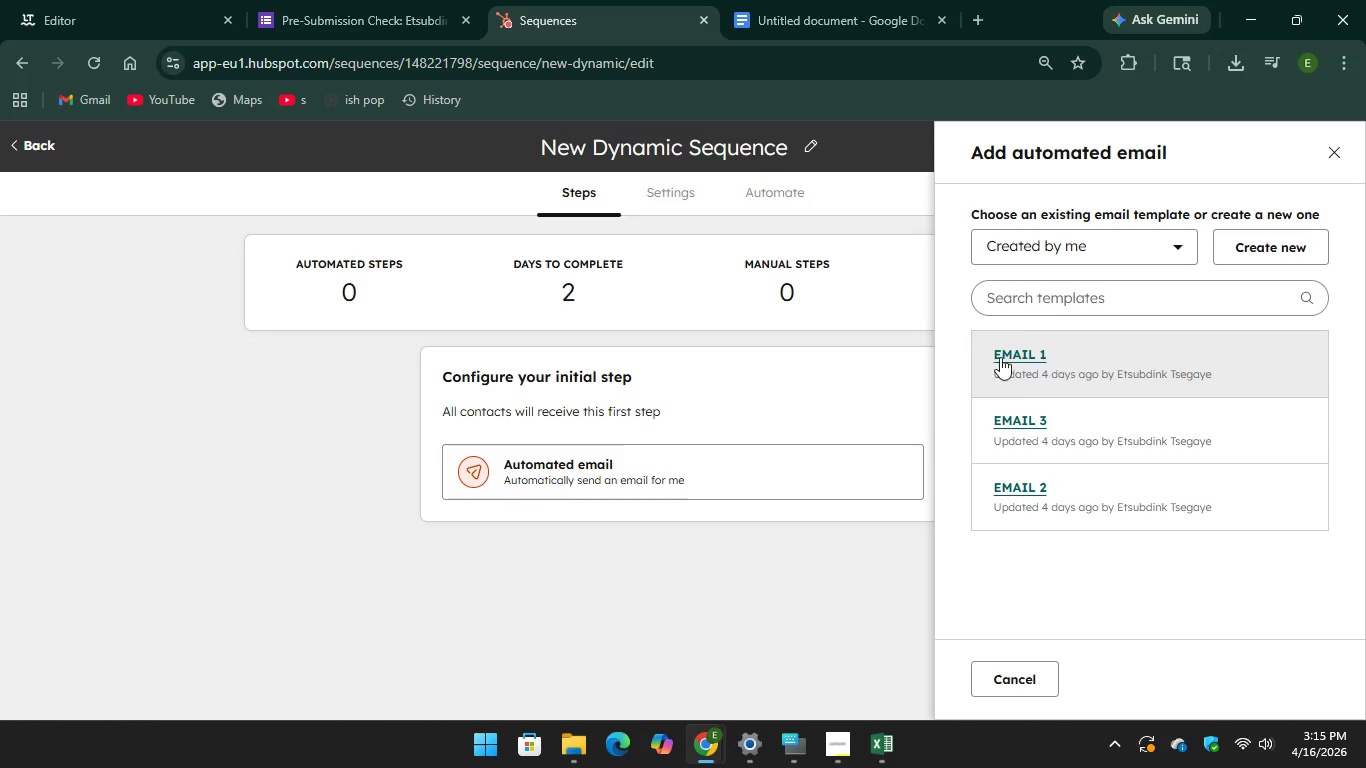 
right_click([958, 357])
 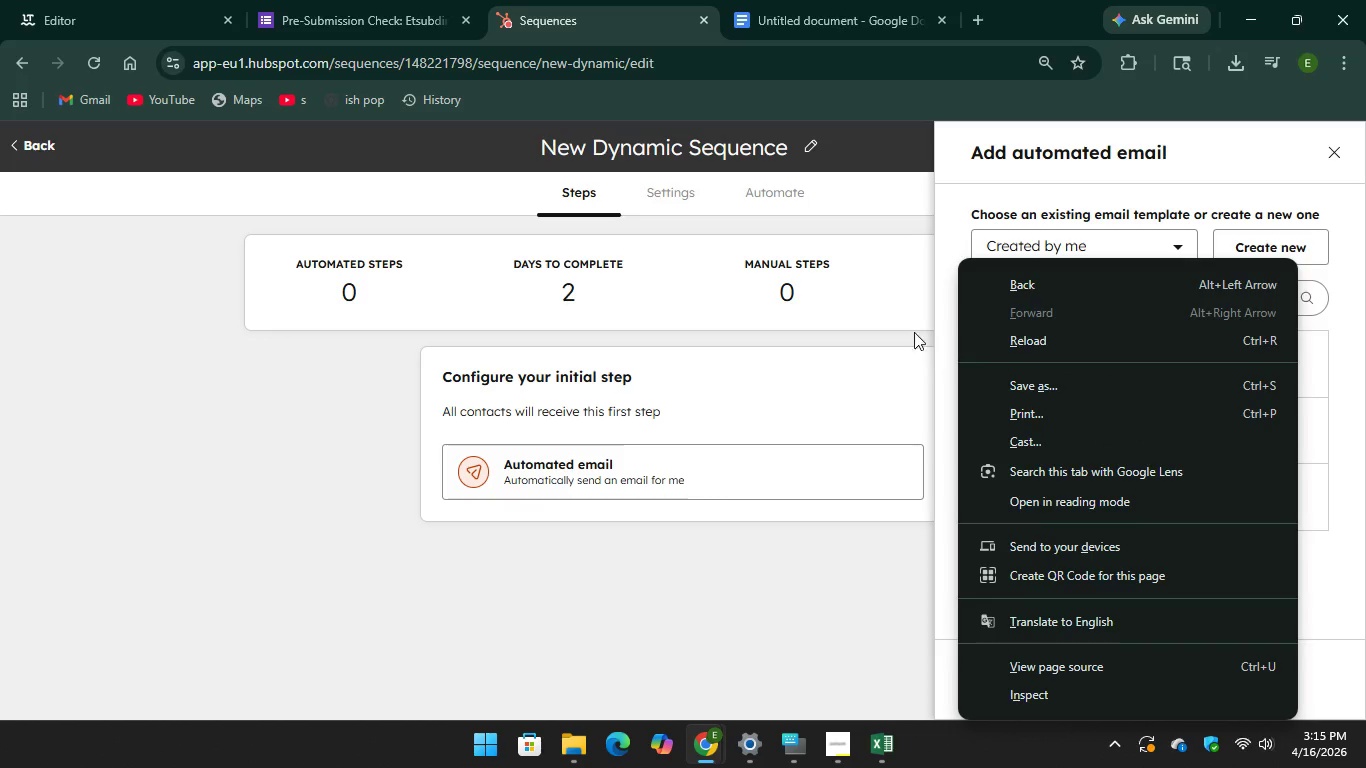 
left_click([900, 313])
 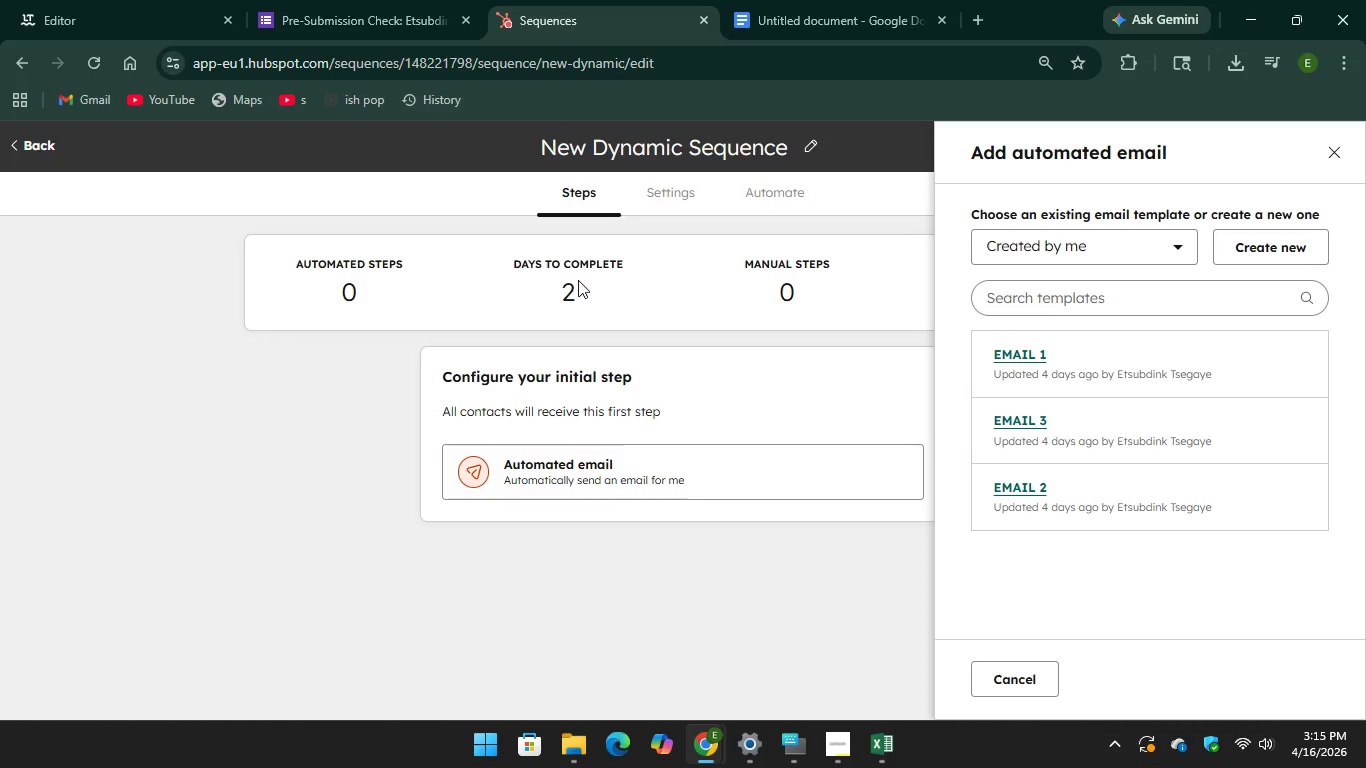 
left_click([578, 280])
 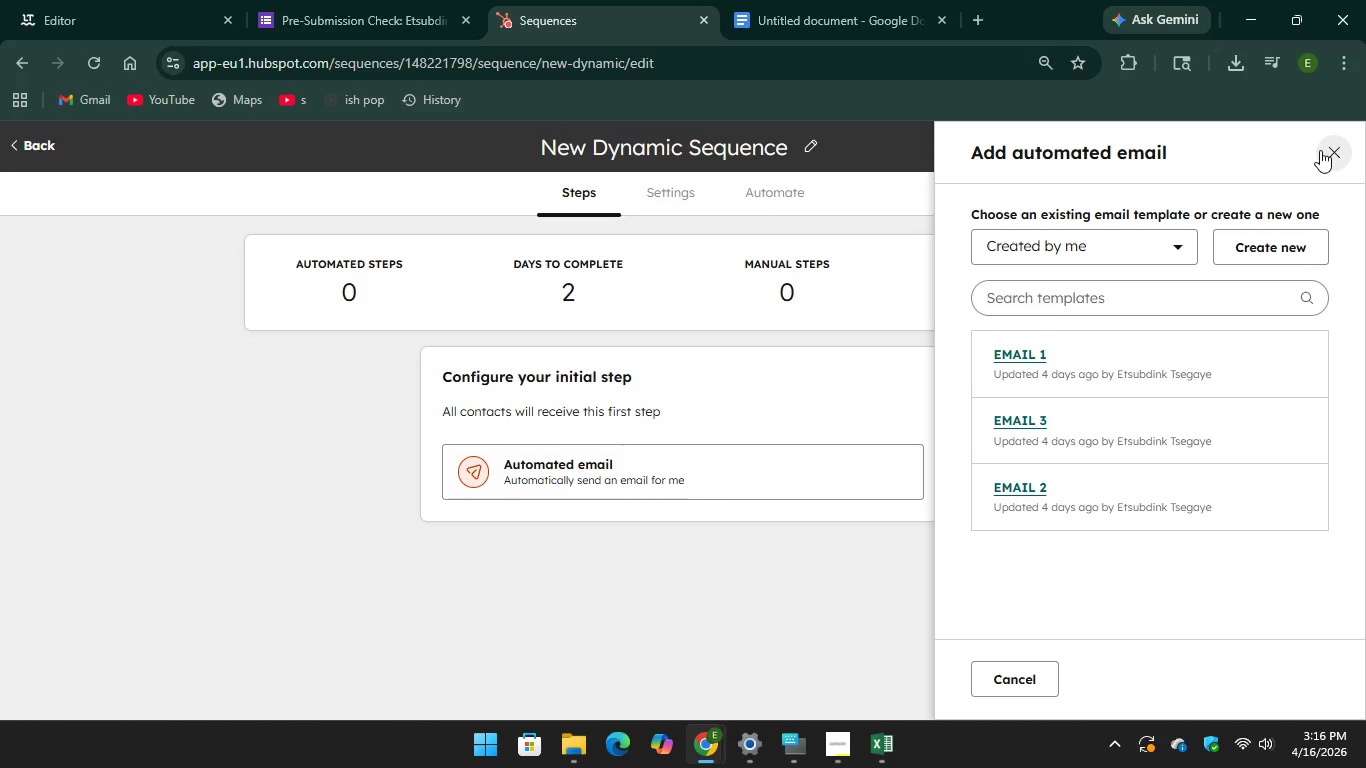 
left_click([1324, 150])
 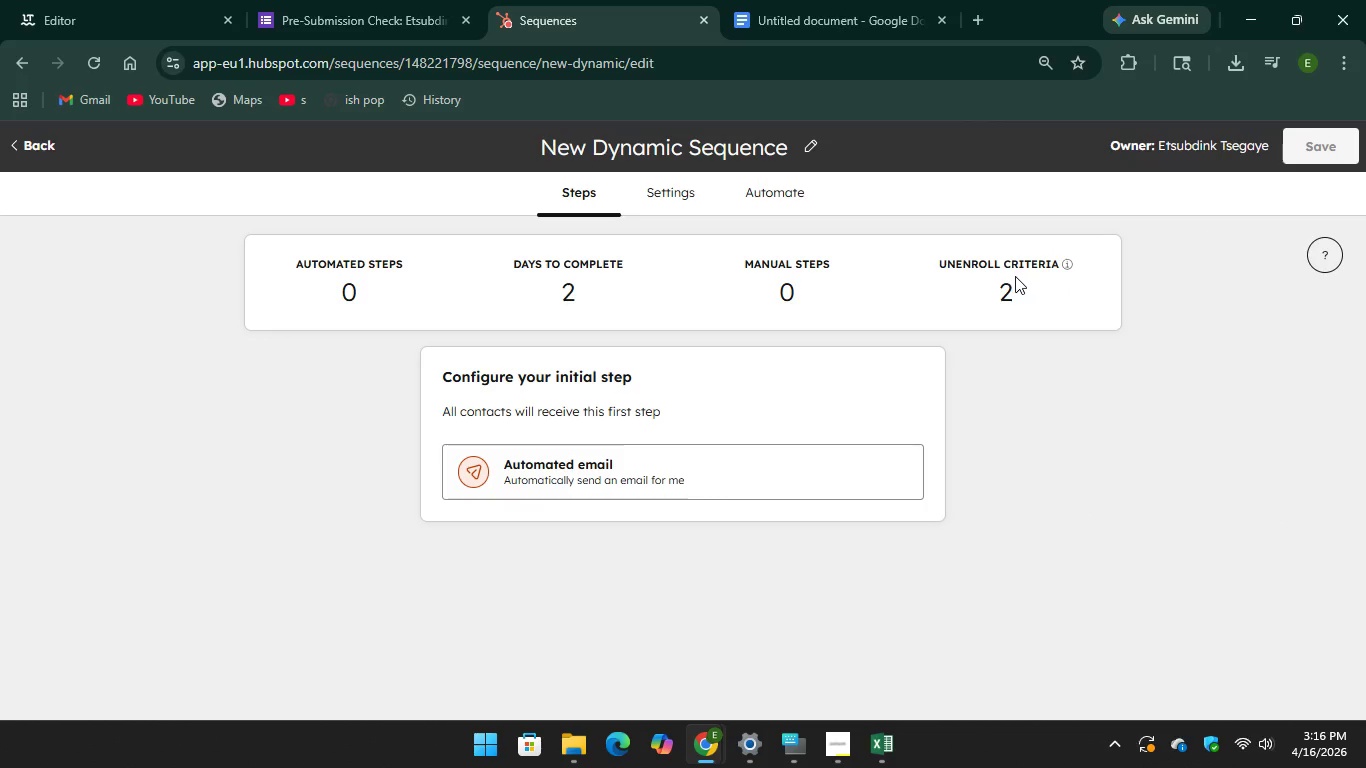 
left_click([1015, 276])
 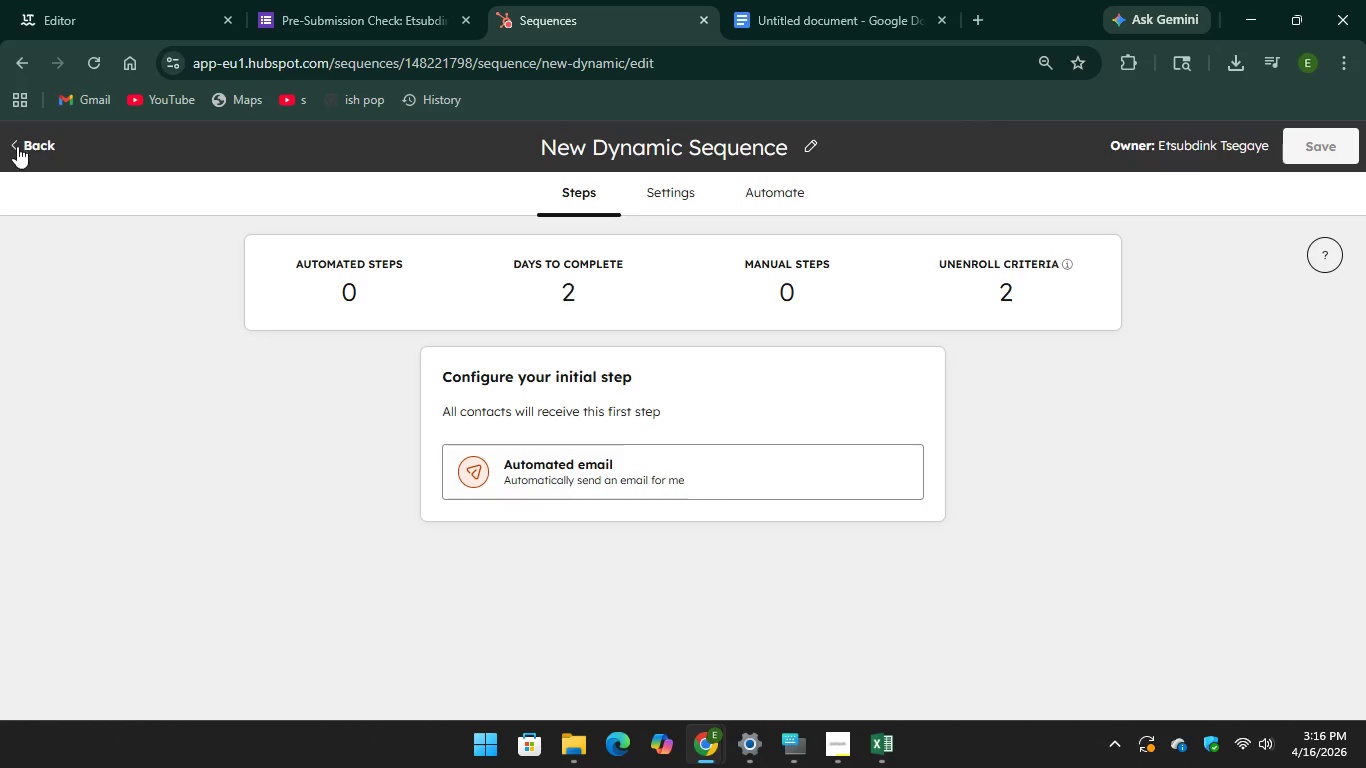 
left_click([17, 149])
 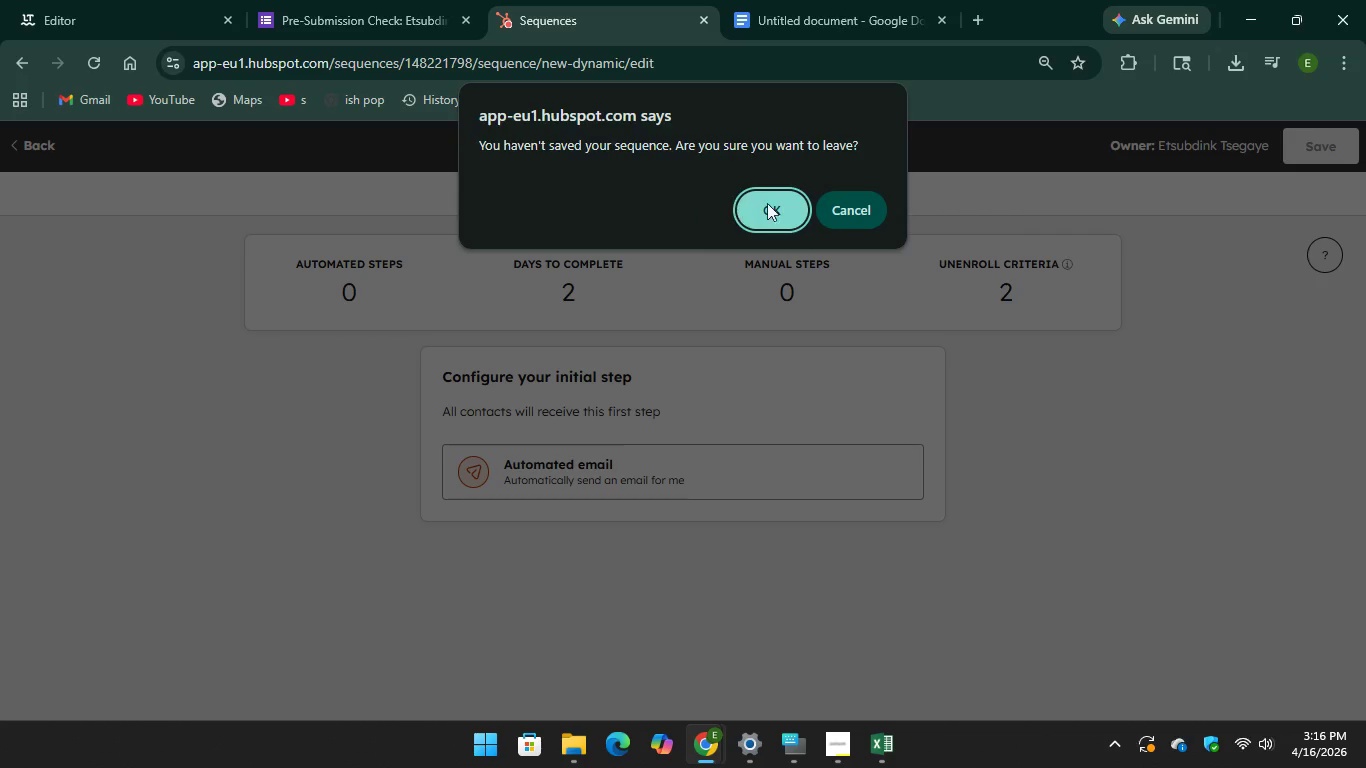 
left_click([790, 205])
 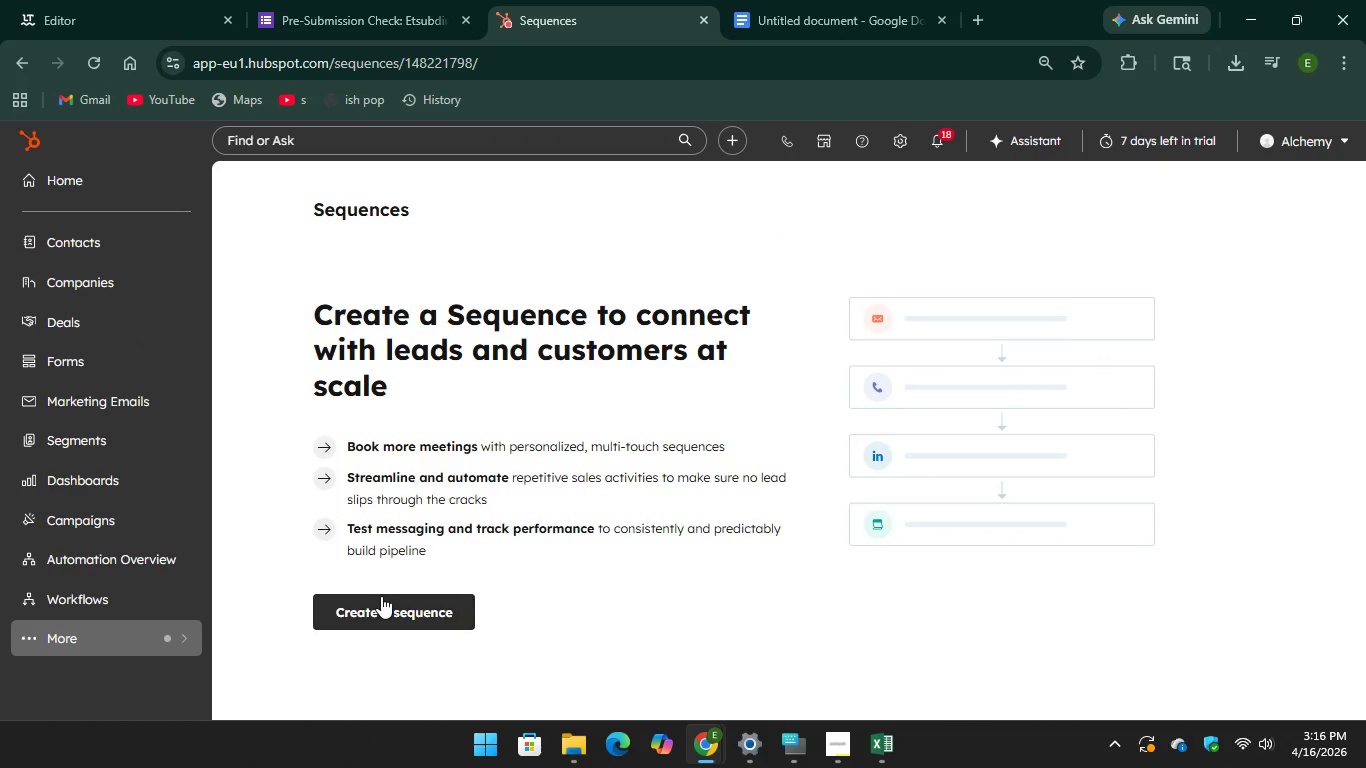 
left_click([110, 381])
 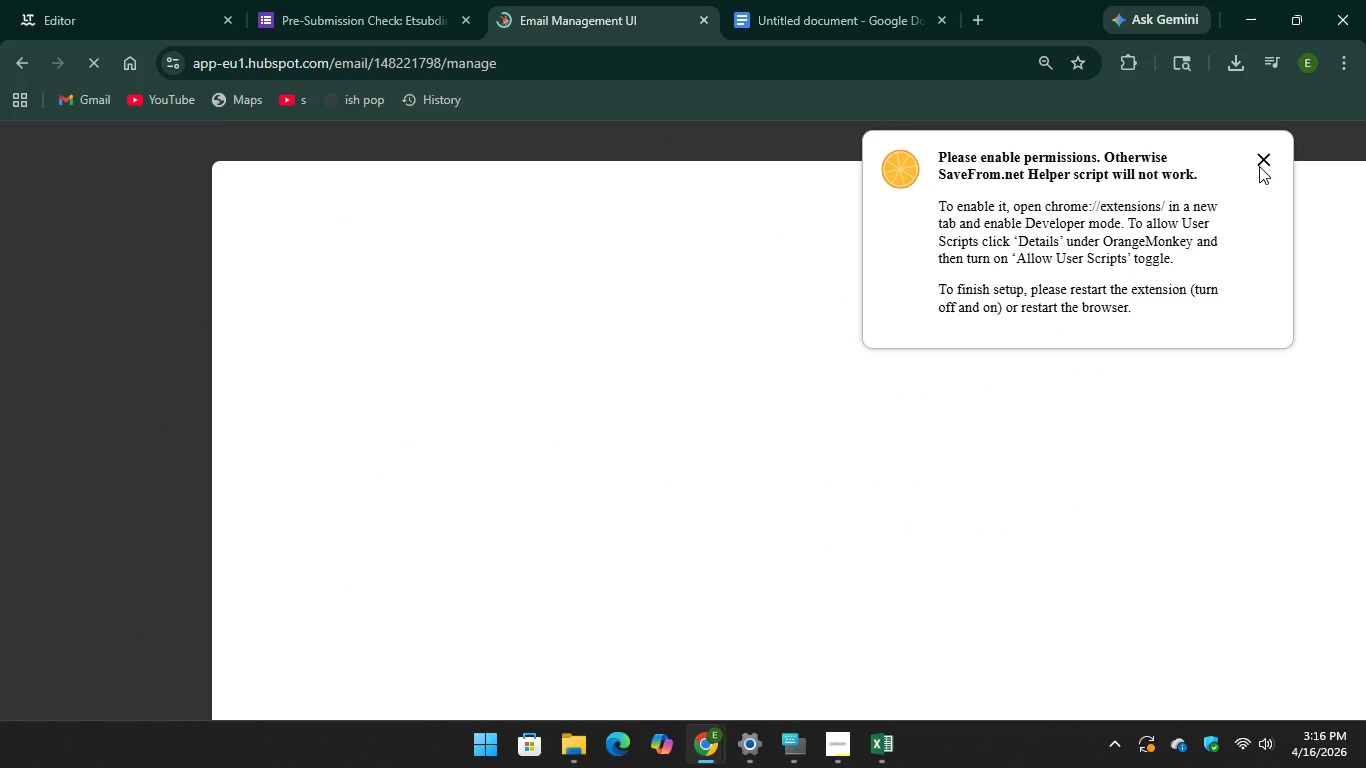 
left_click([1257, 162])
 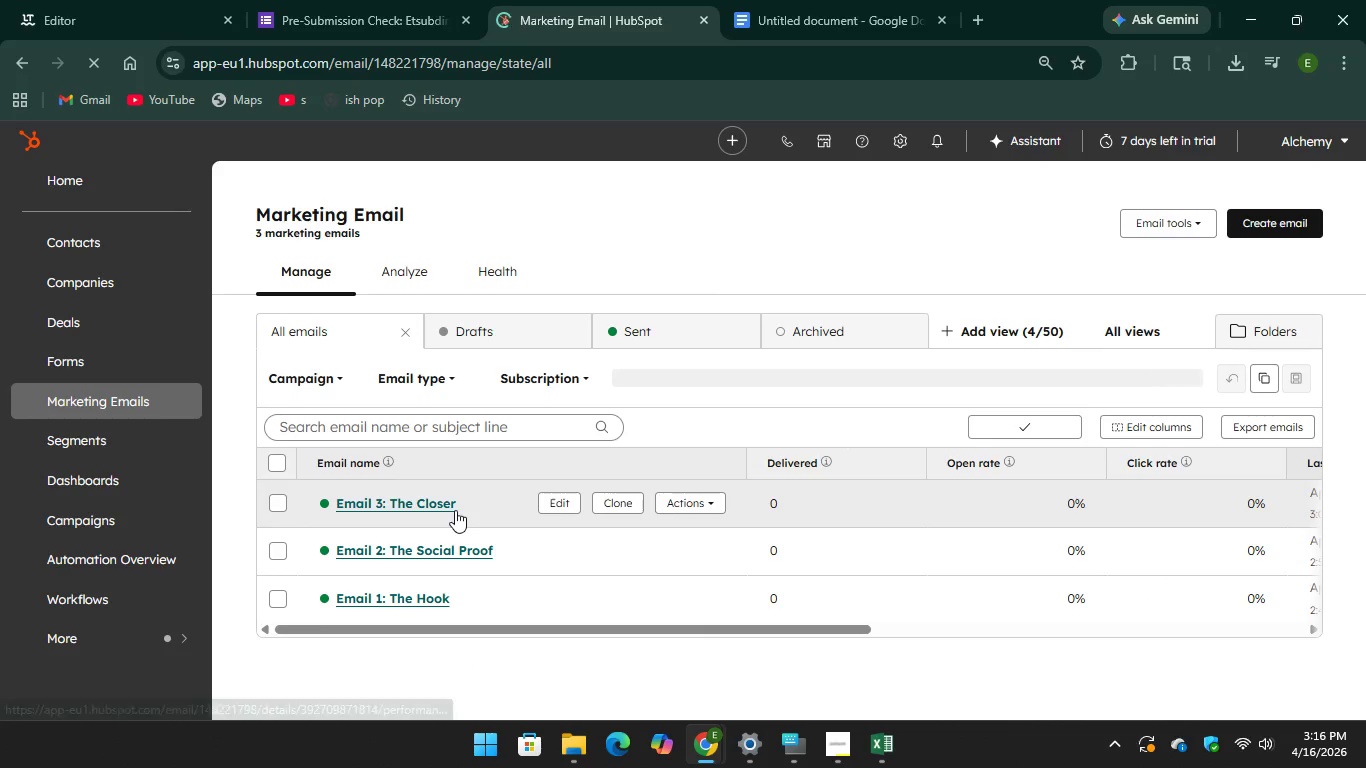 
wait(6.42)
 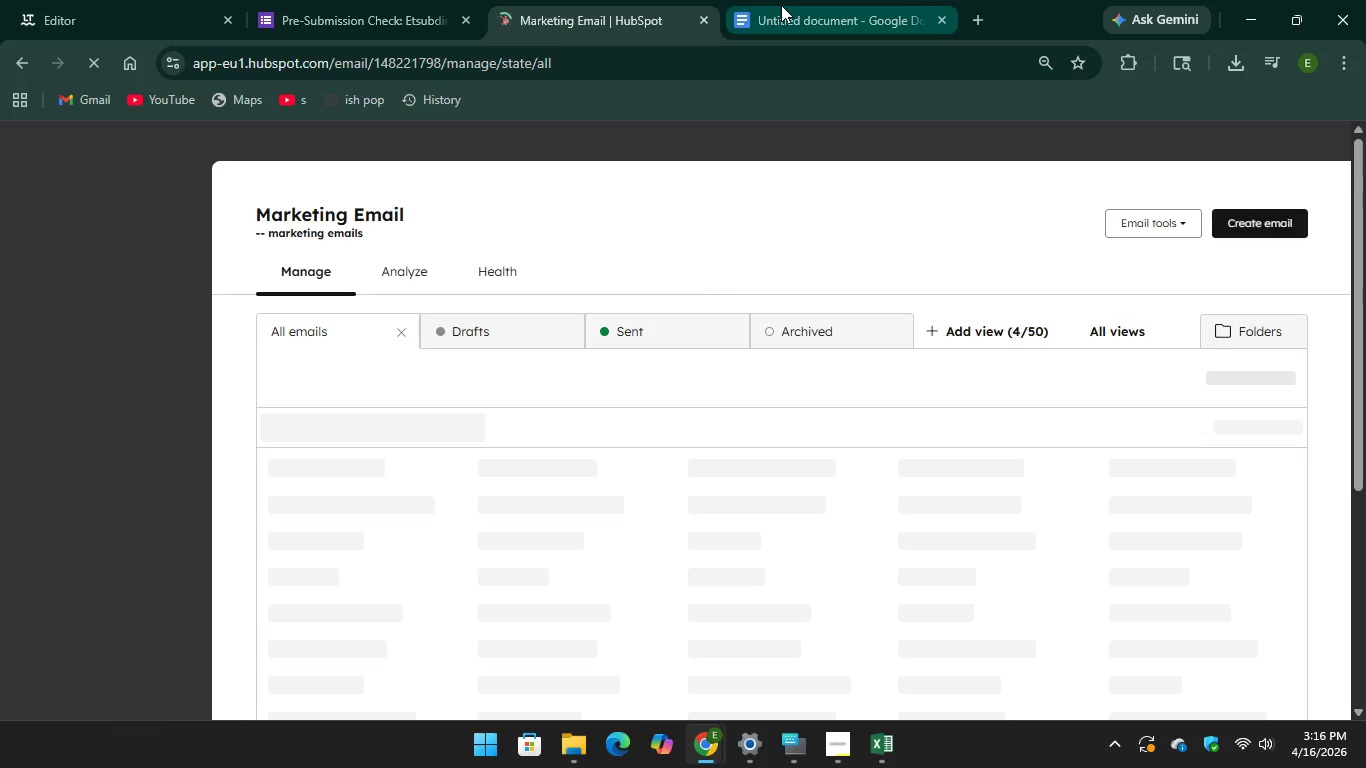 
left_click([455, 510])
 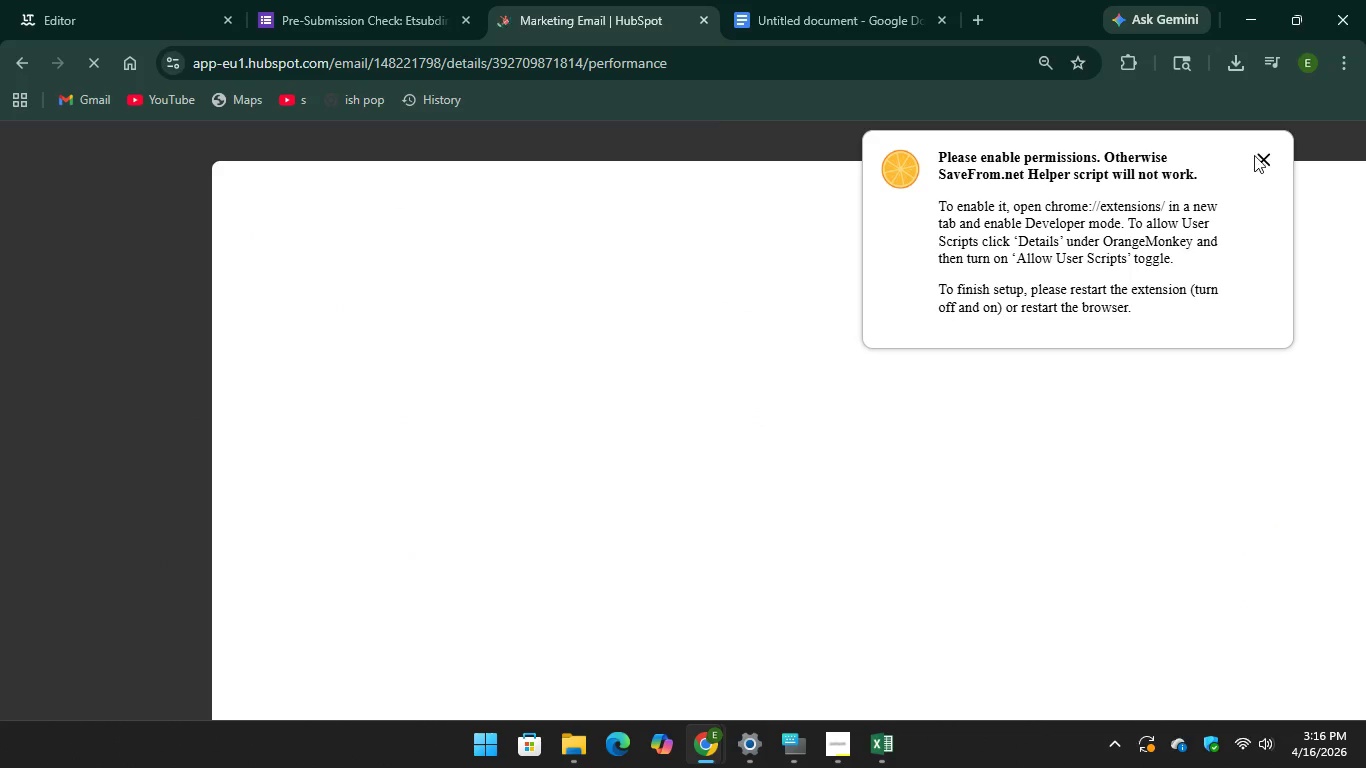 
left_click([1261, 159])
 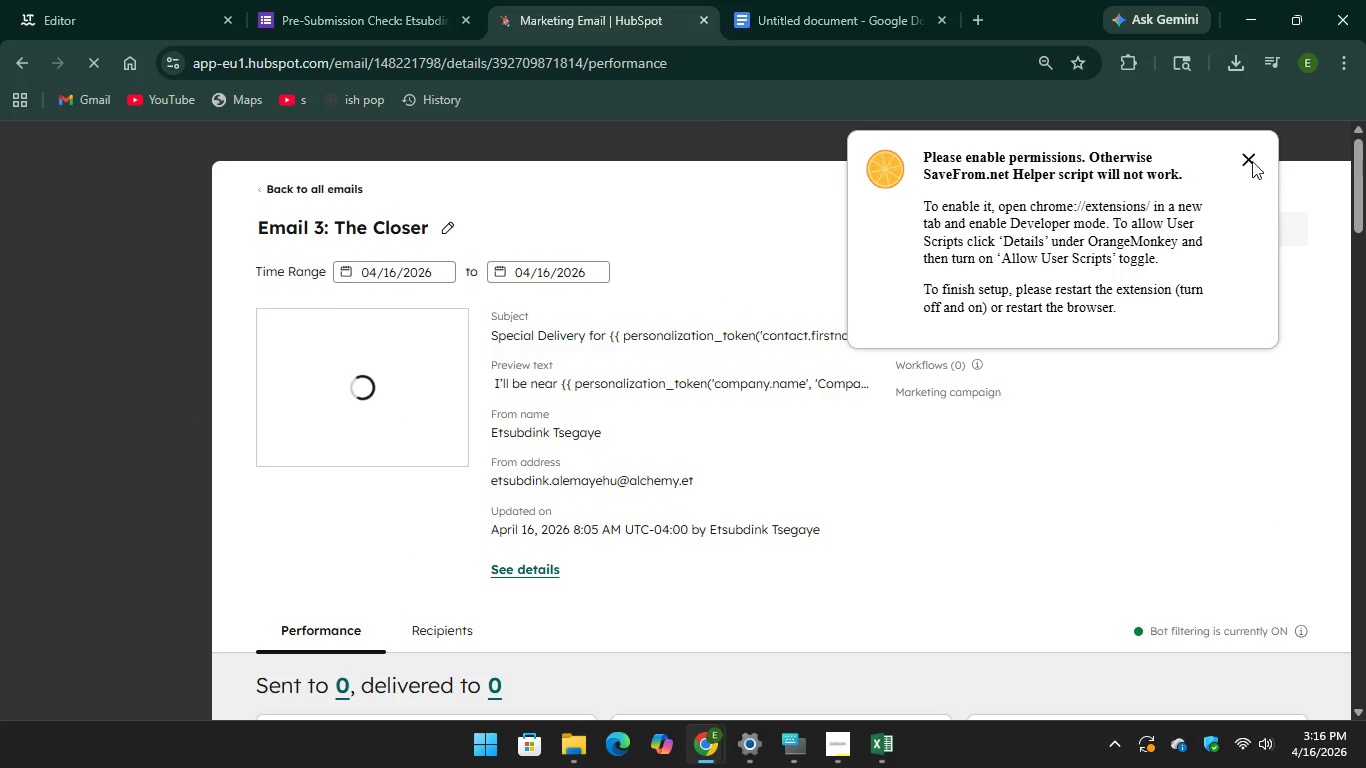 
left_click([1236, 161])
 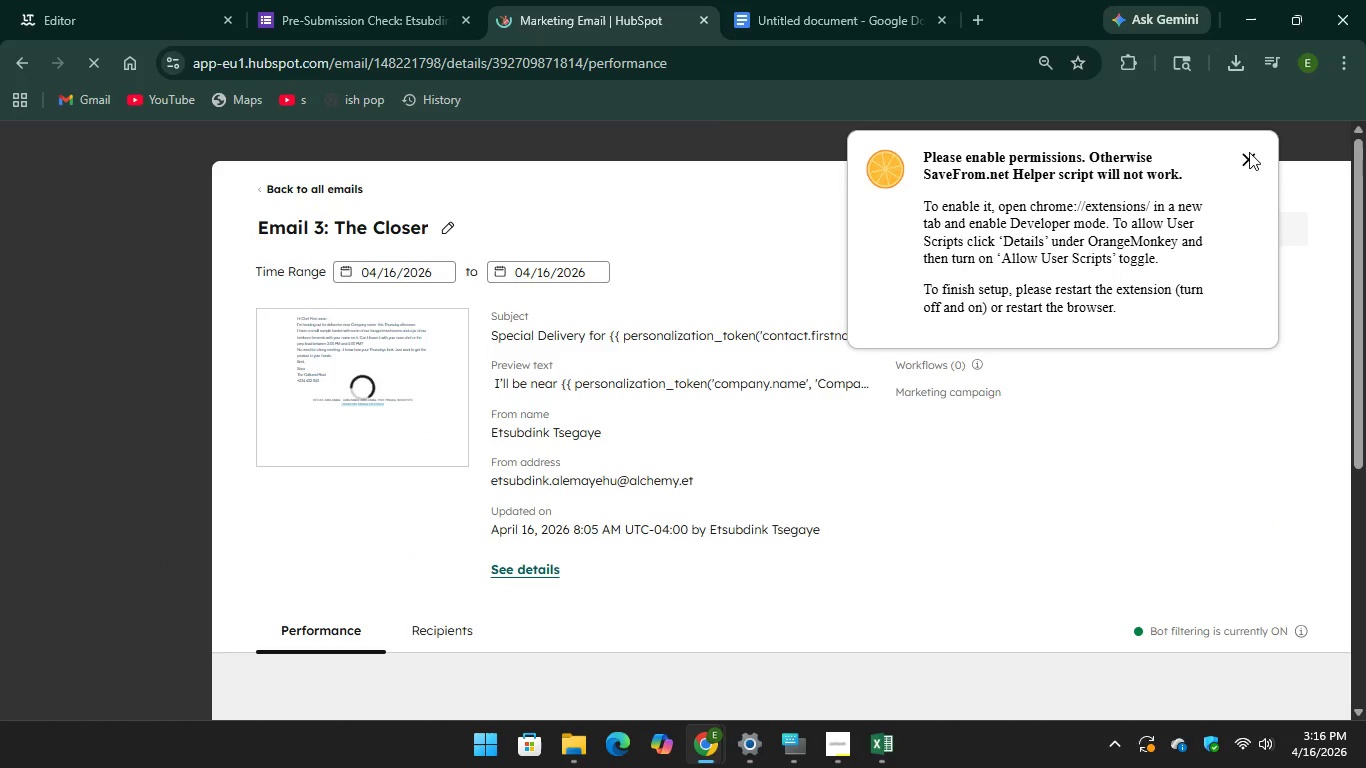 
left_click([1253, 151])
 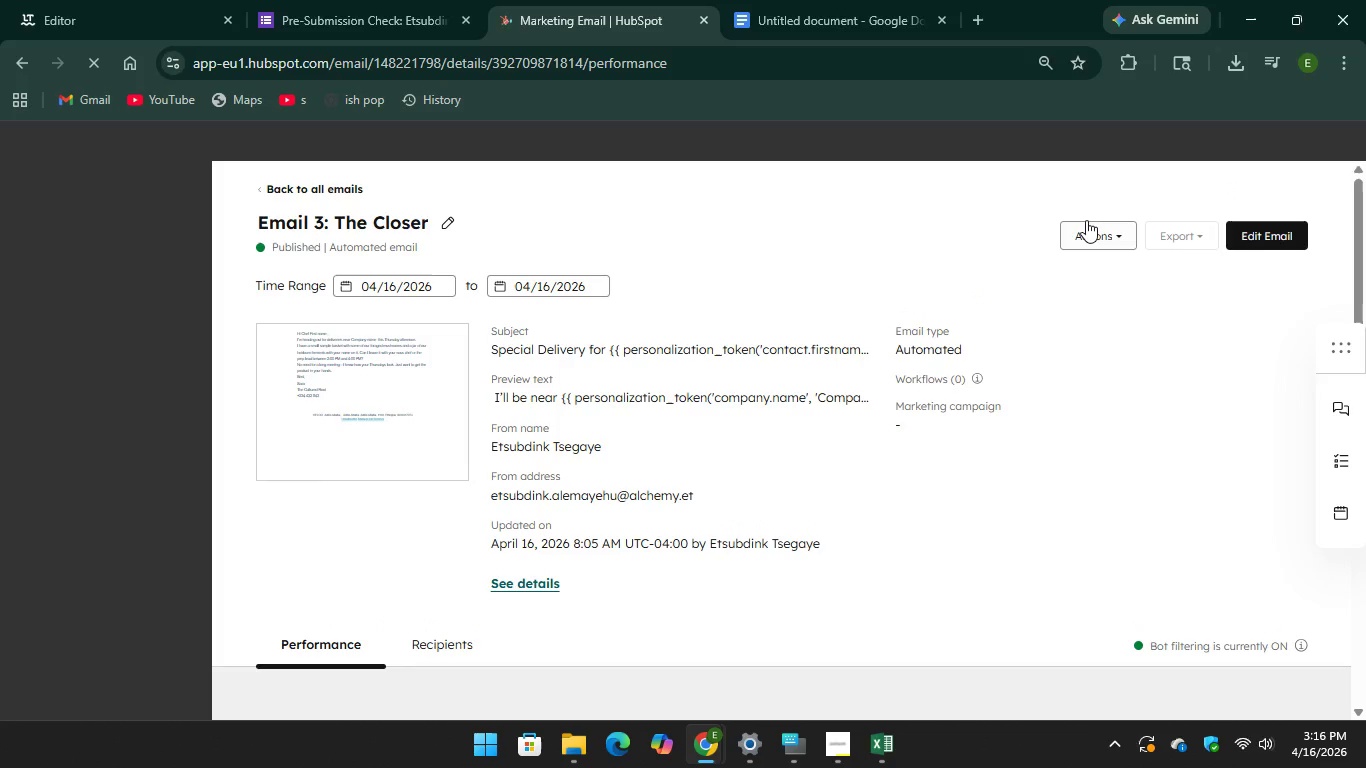 
left_click([1106, 236])
 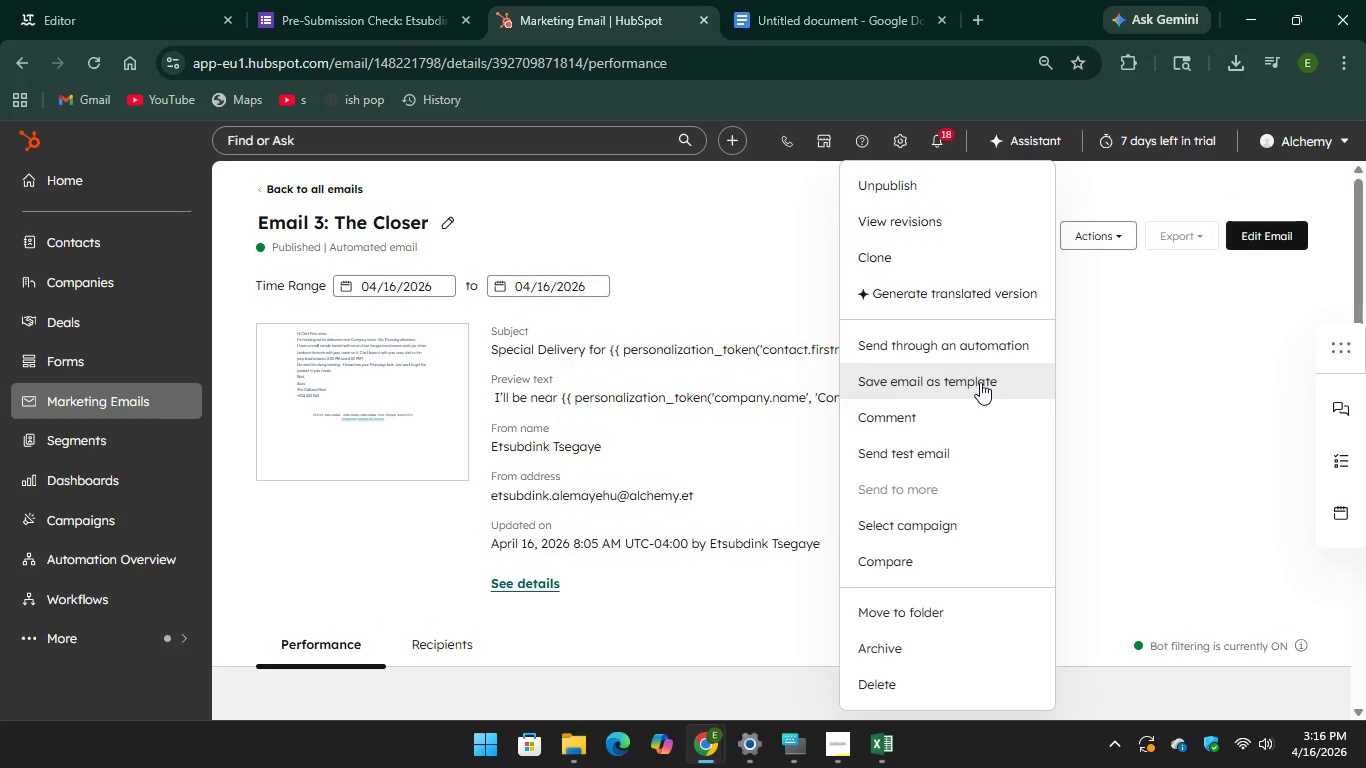 
wait(6.0)
 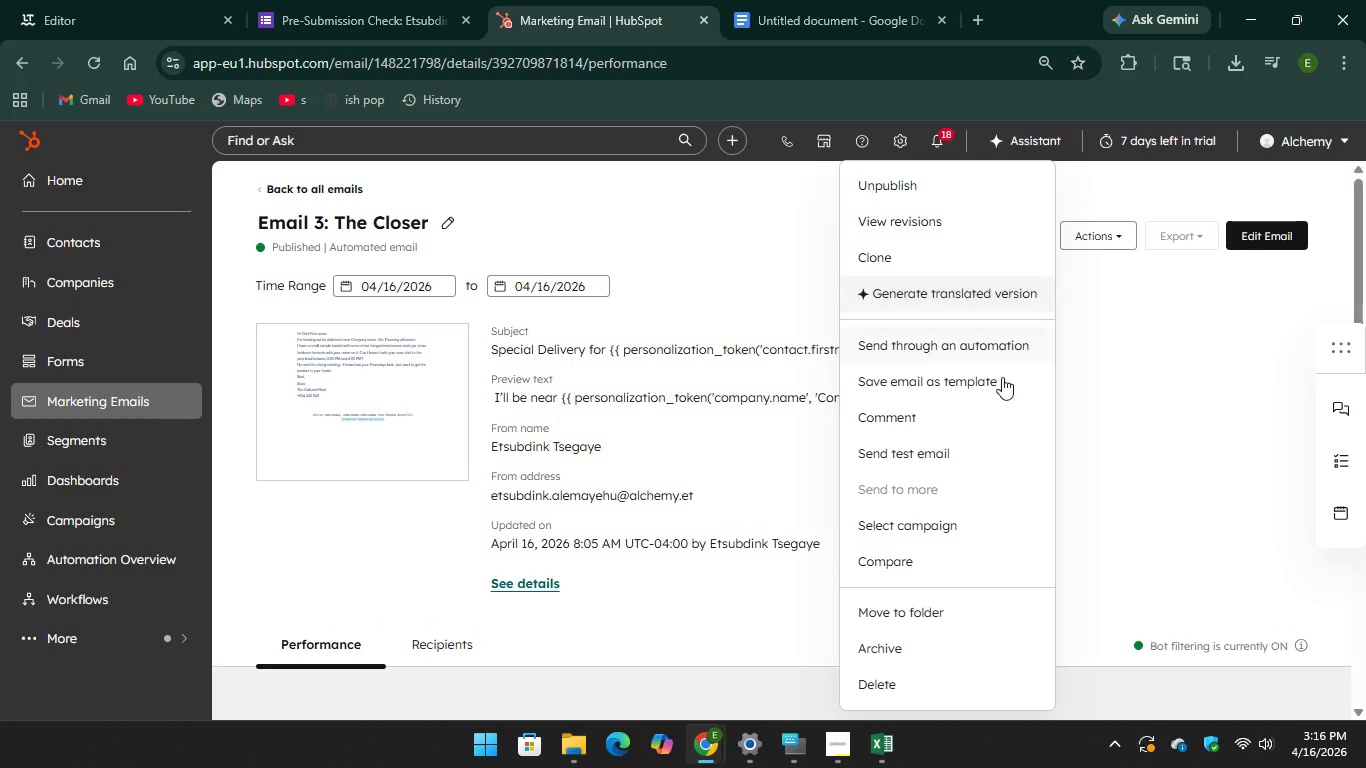 
left_click([980, 382])
 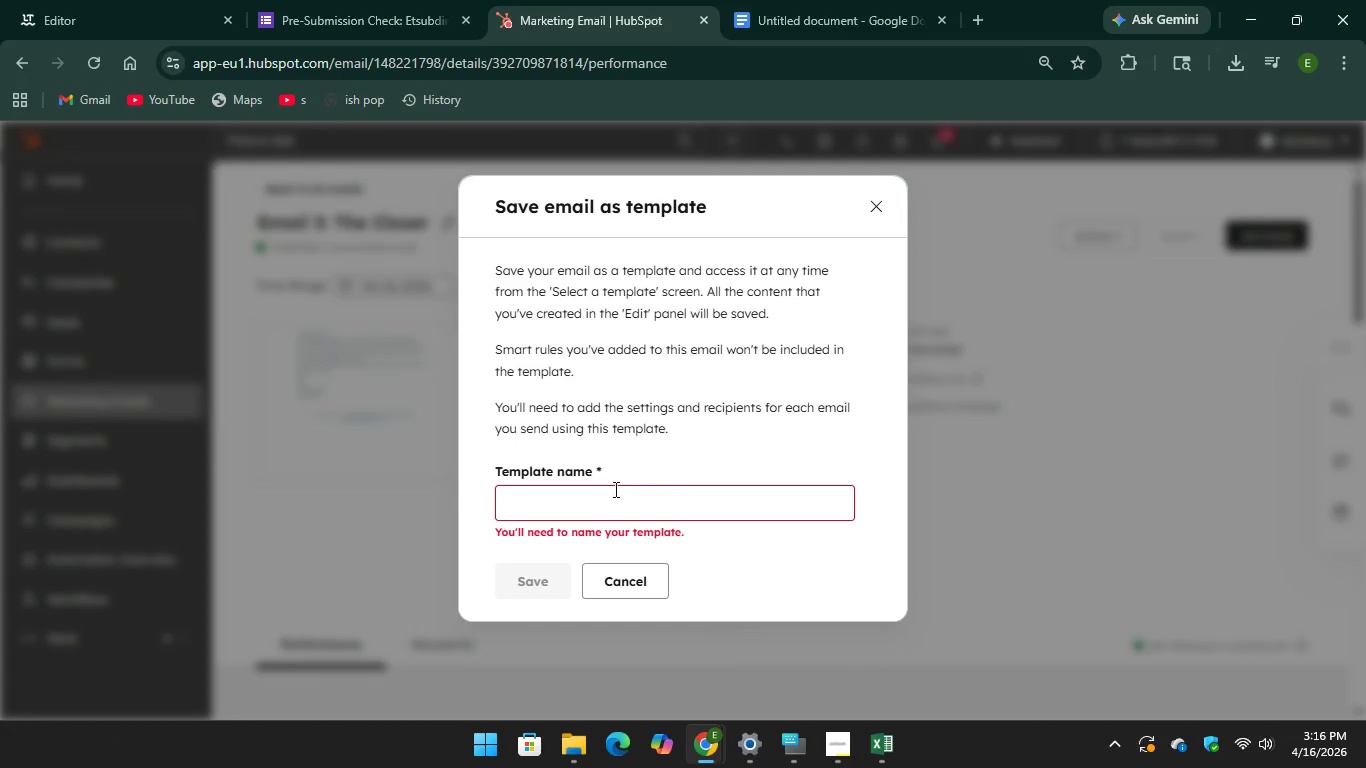 
left_click([608, 500])
 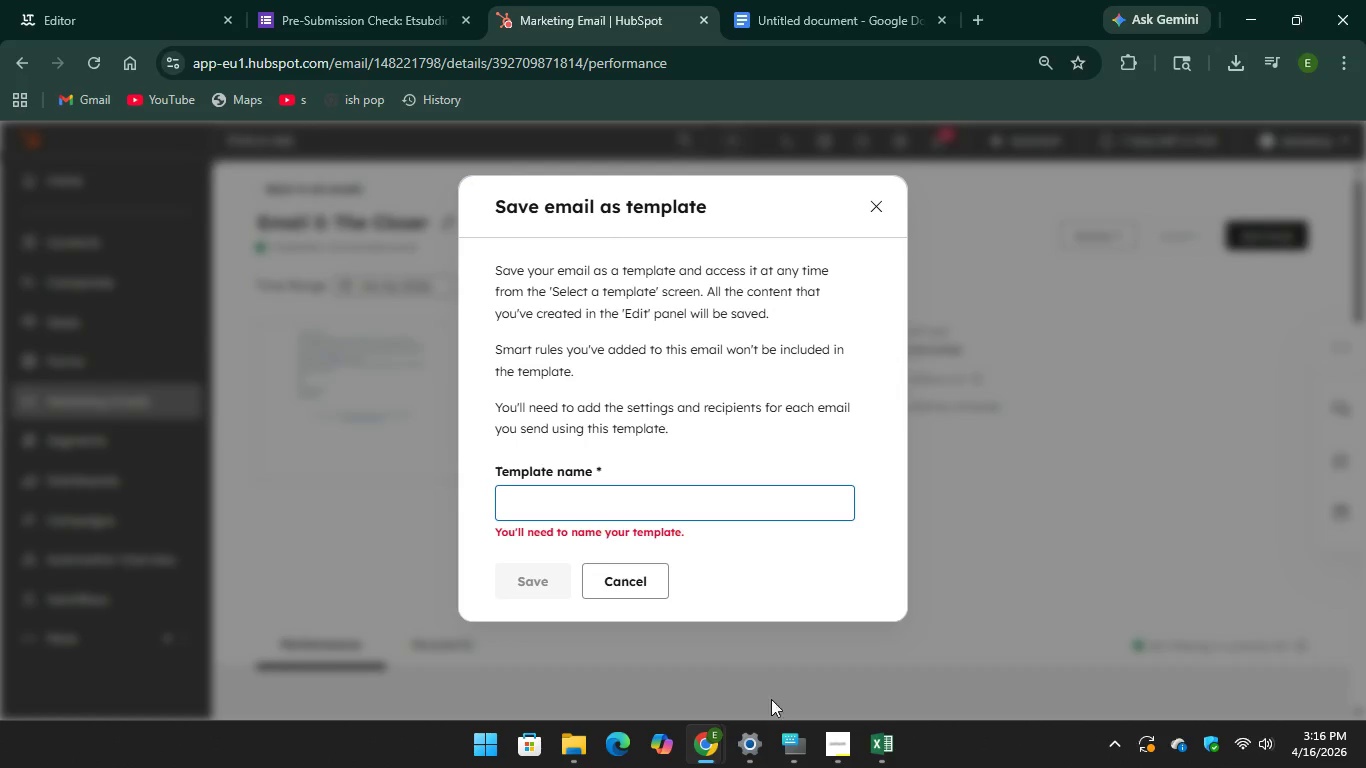 
left_click([791, 749])
 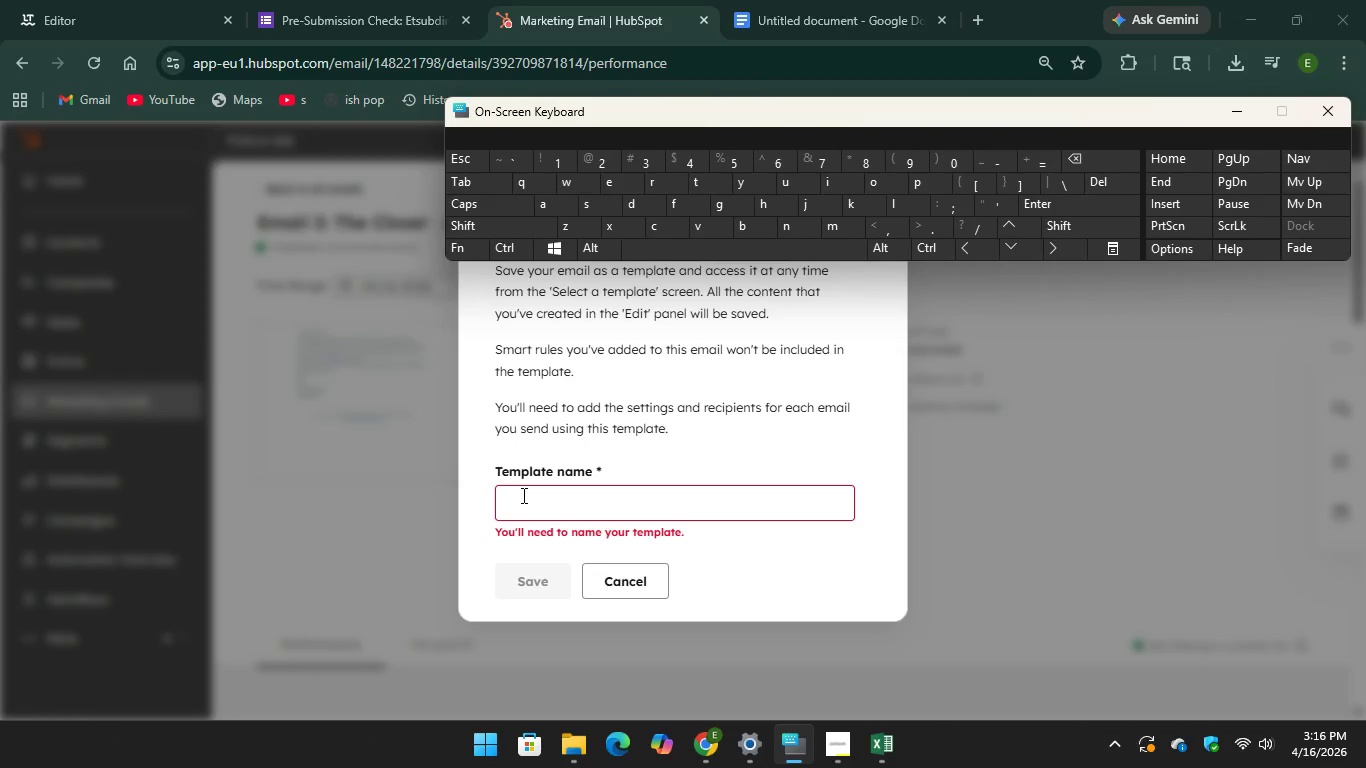 
left_click([522, 496])
 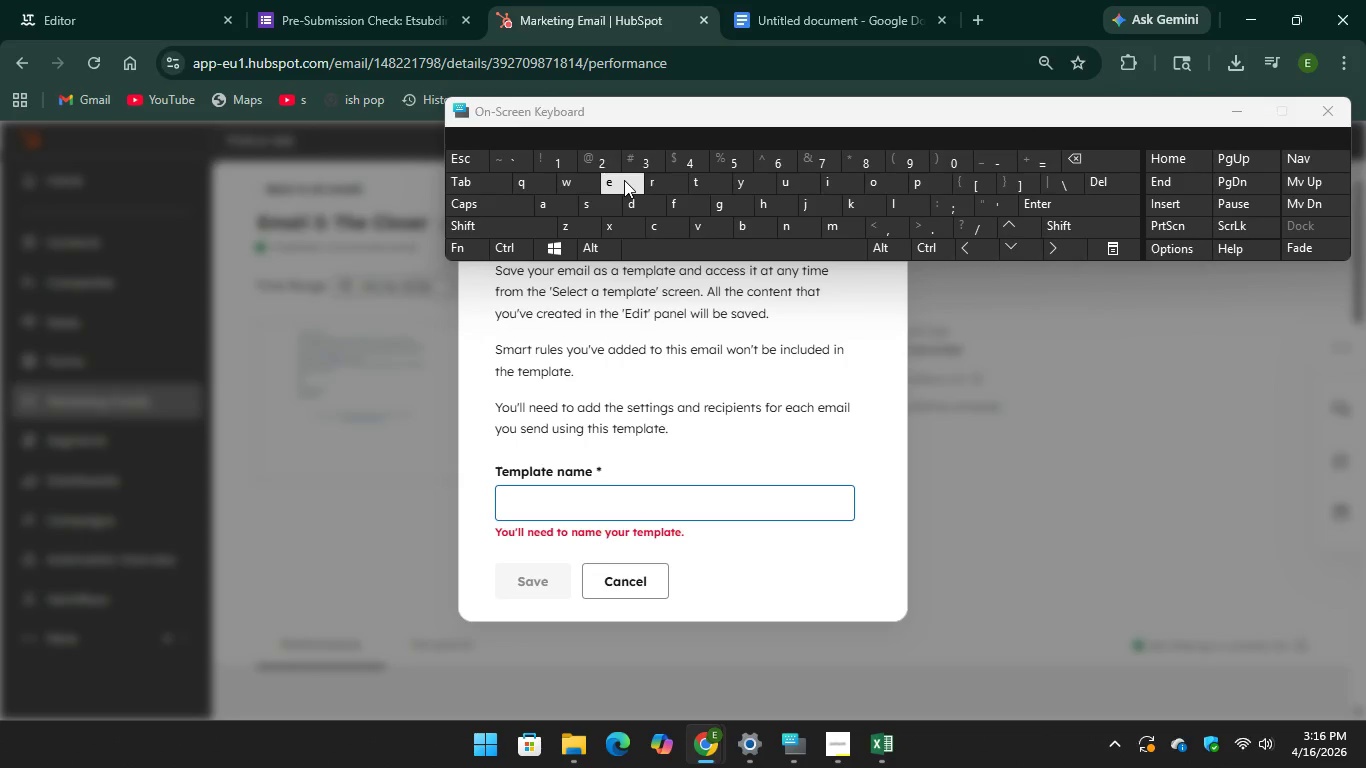 
key(E)
 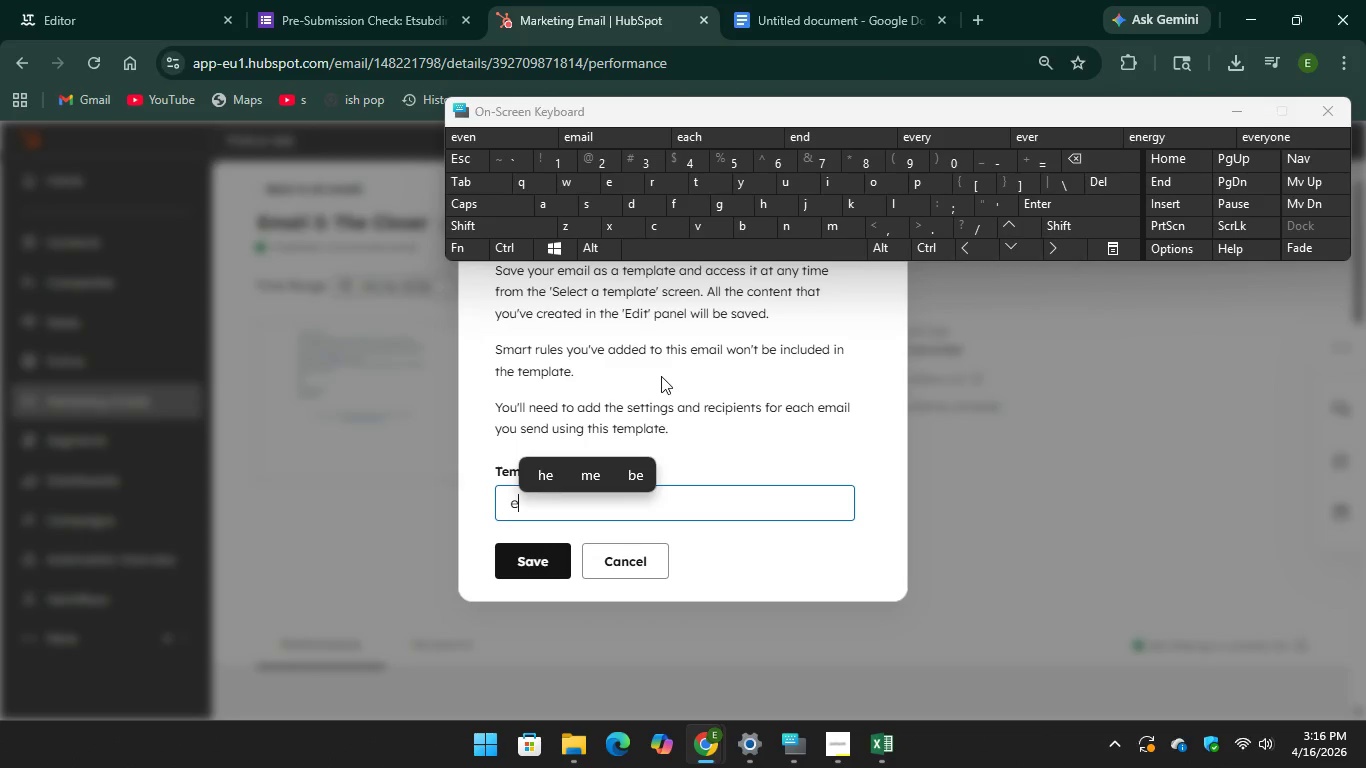 
scroll: coordinate [661, 376], scroll_direction: up, amount: 1.0
 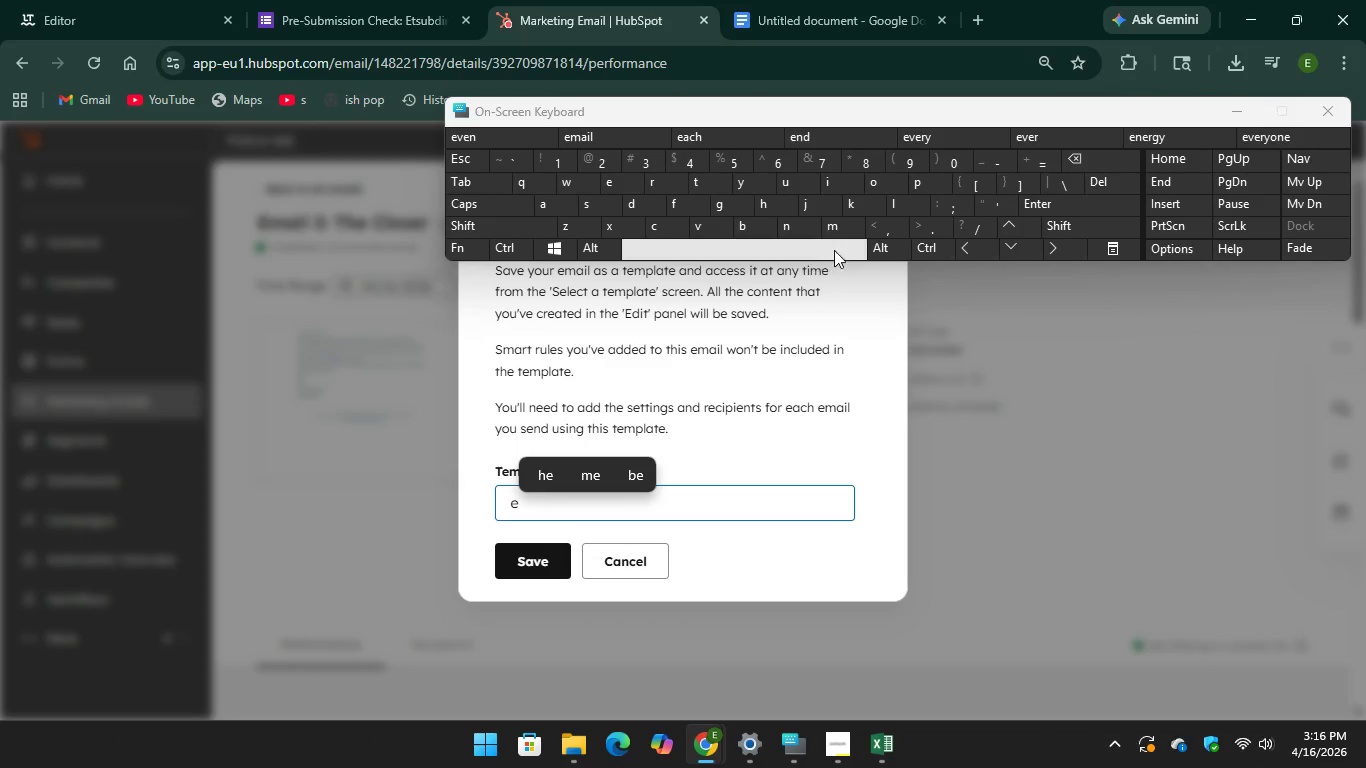 
type(mail 1 the hoo)
 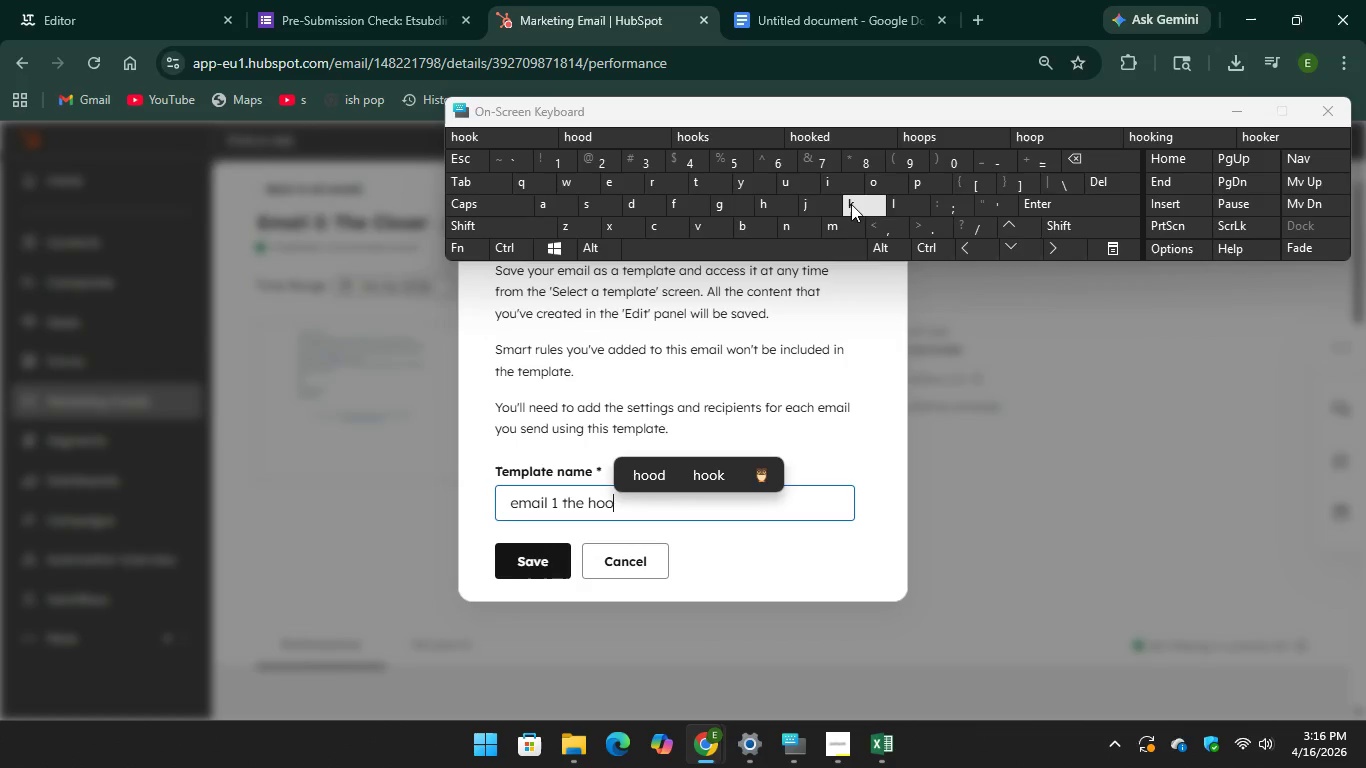 
key(K)
 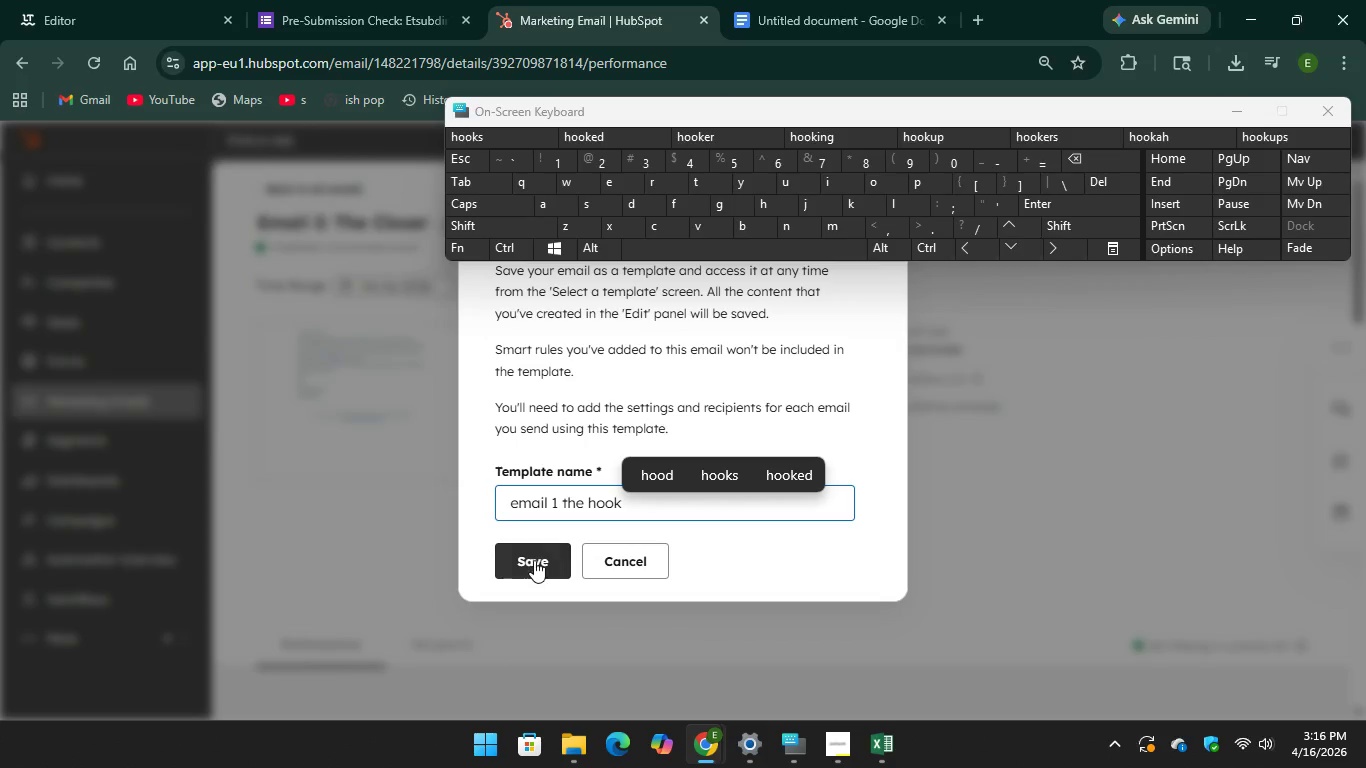 
left_click([534, 560])
 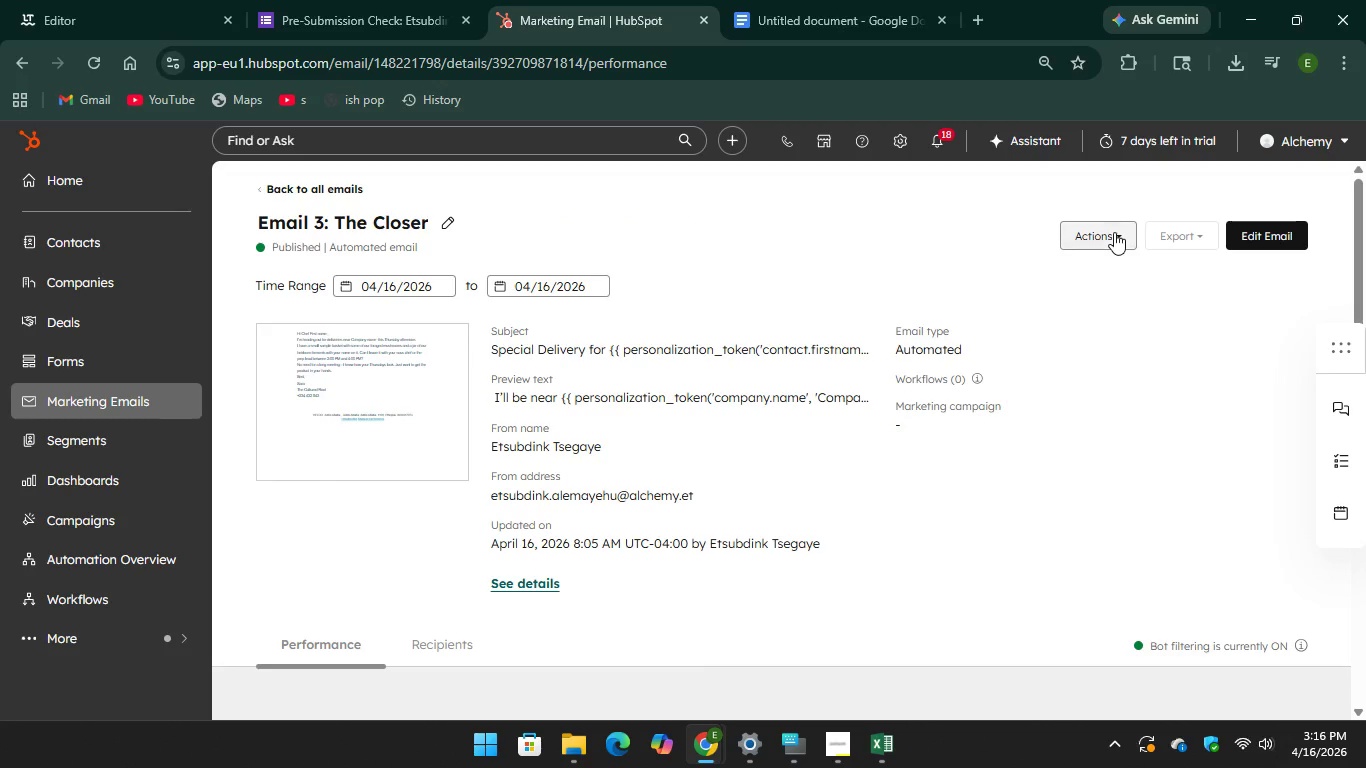 
wait(5.26)
 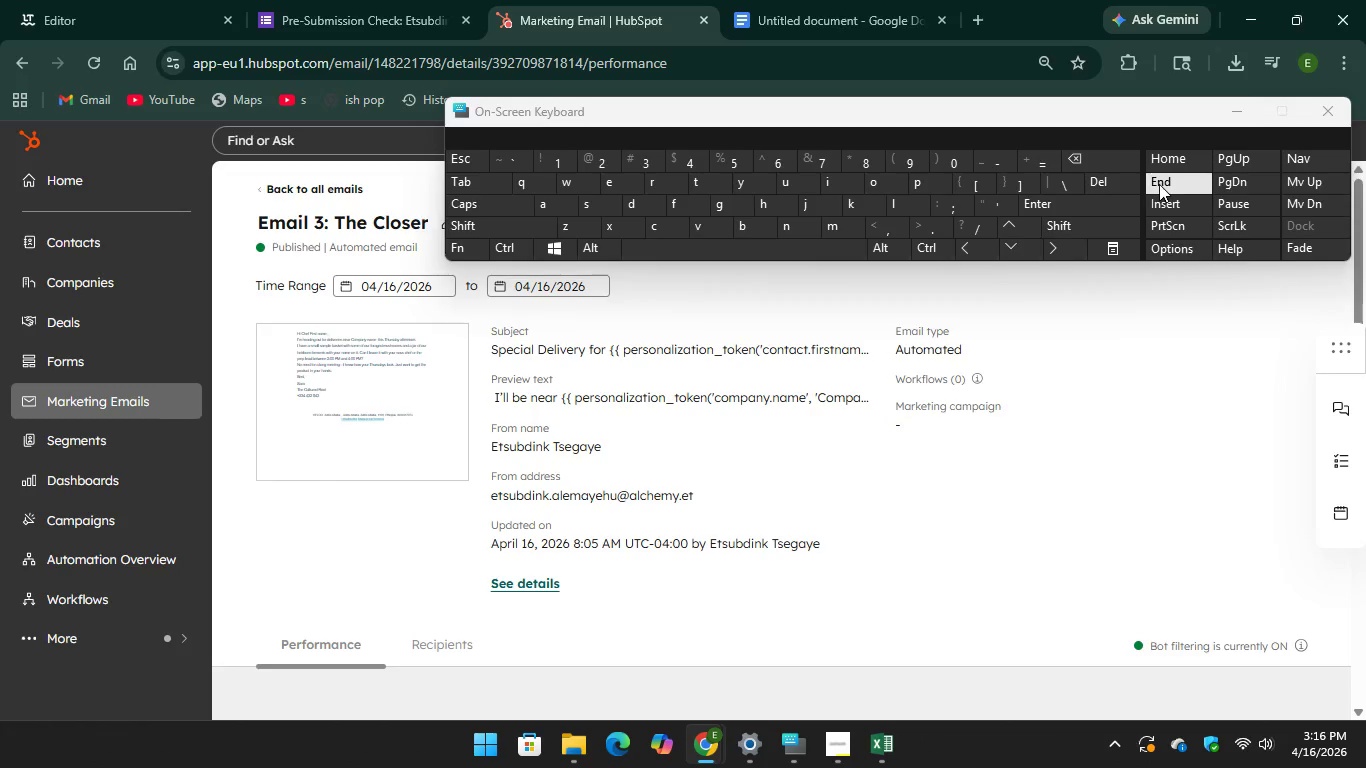 
left_click([1113, 232])
 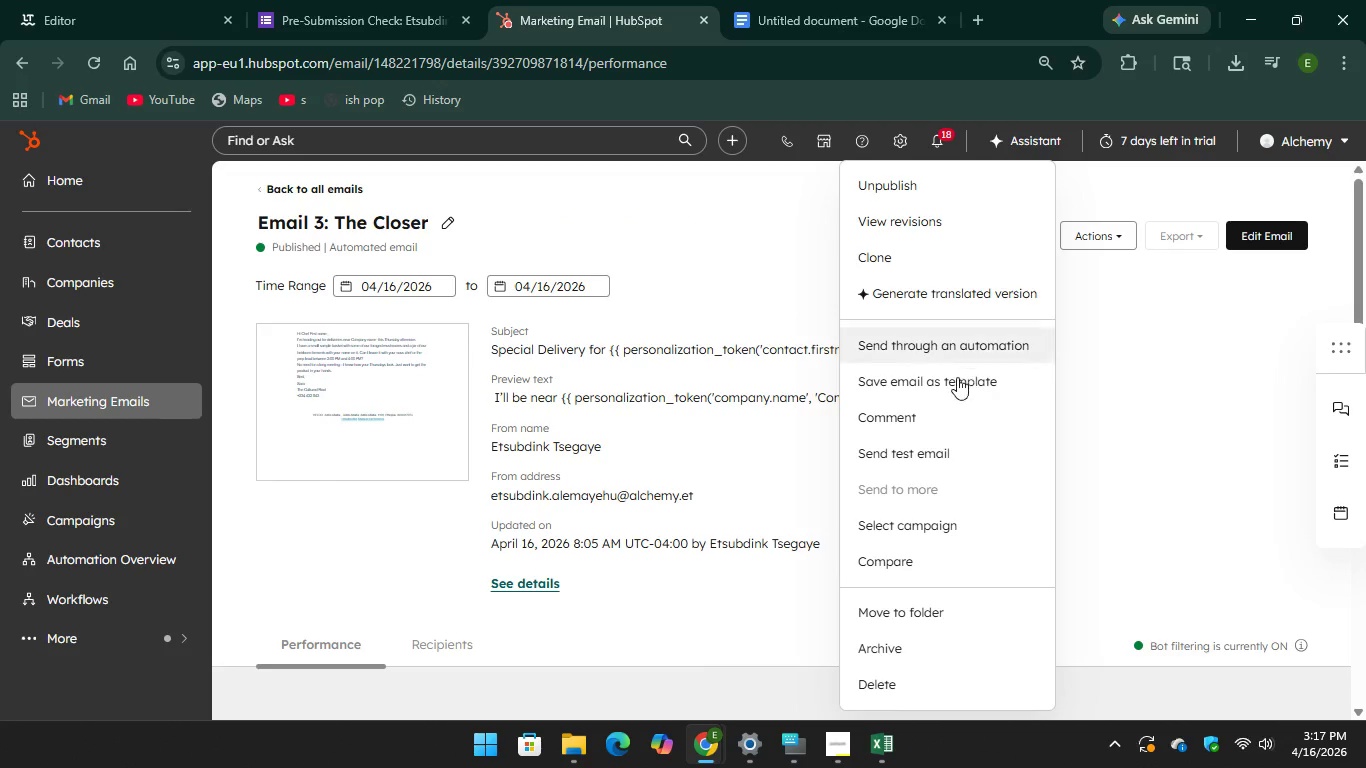 
wait(5.19)
 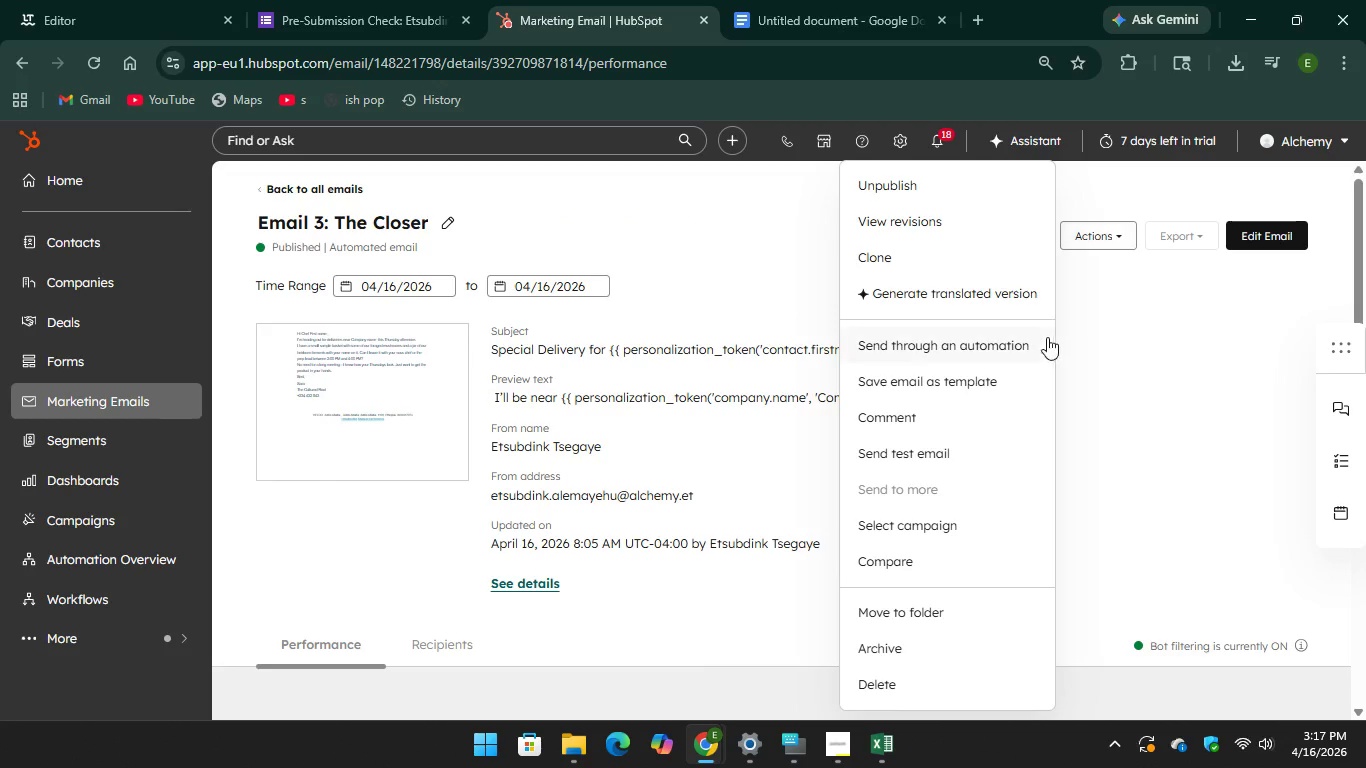 
left_click([940, 339])
 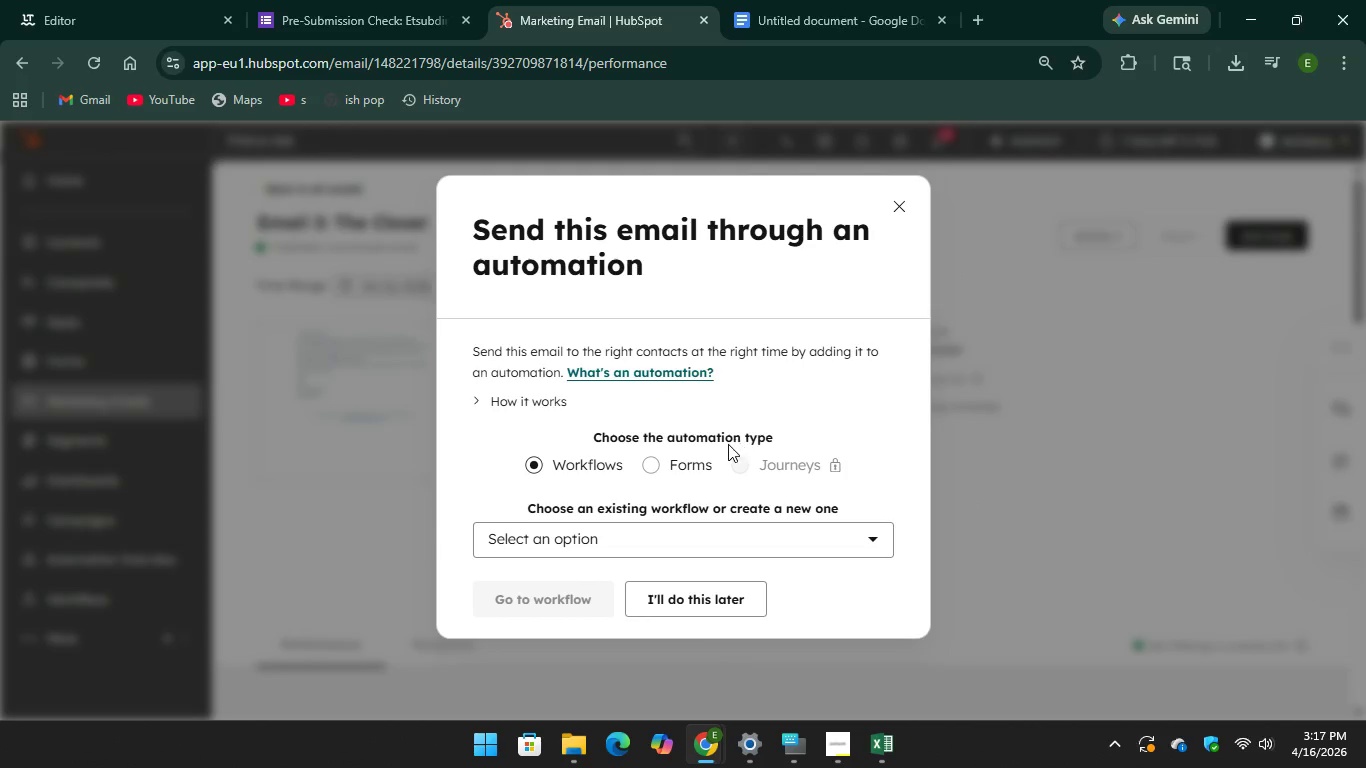 
scroll: coordinate [728, 444], scroll_direction: down, amount: 1.0
 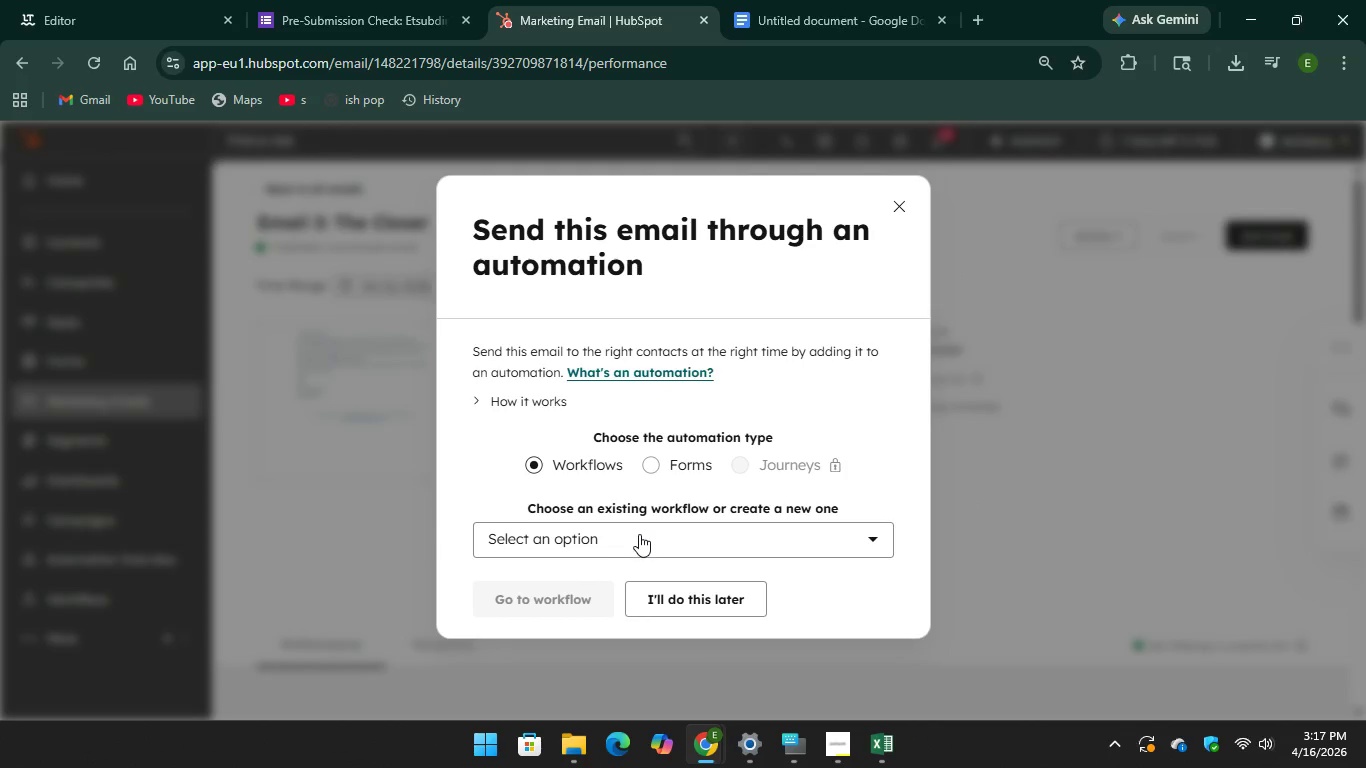 
left_click([639, 535])
 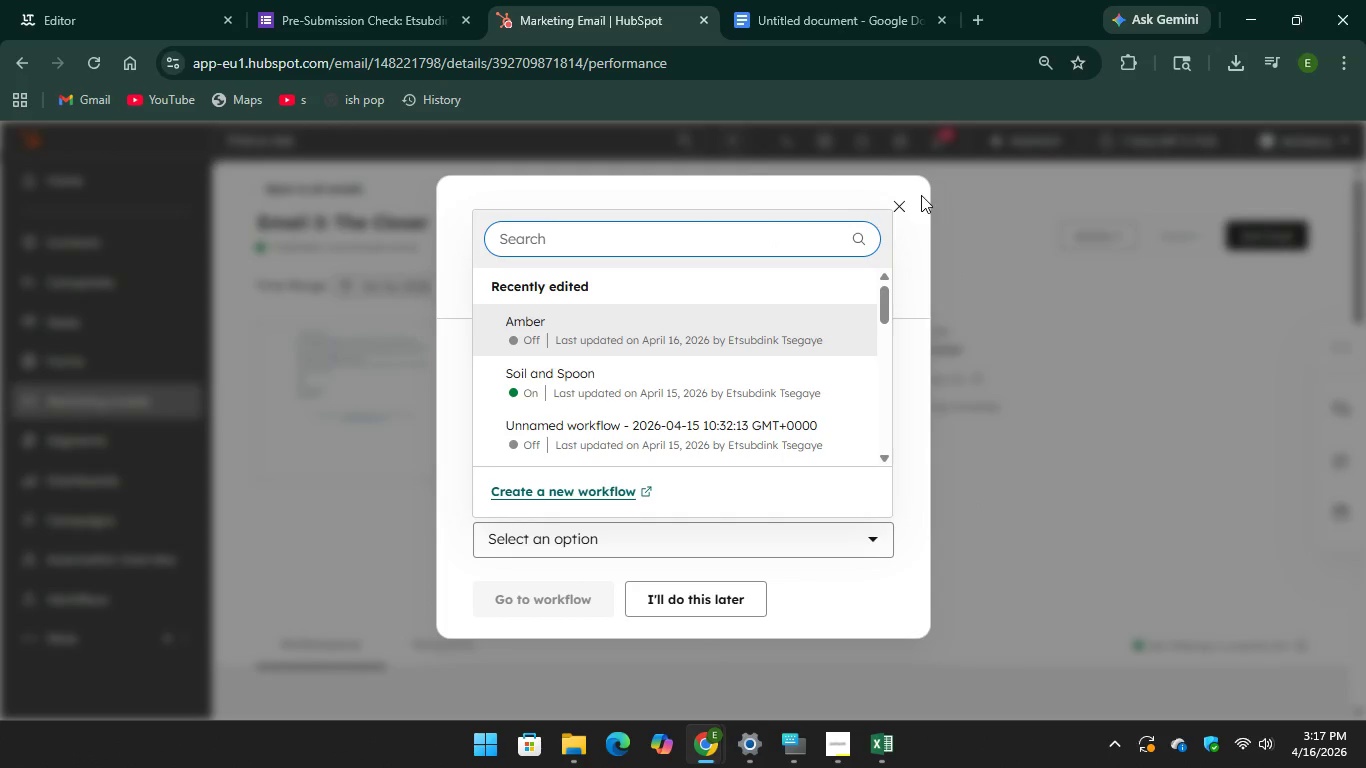 
left_click([1014, 298])
 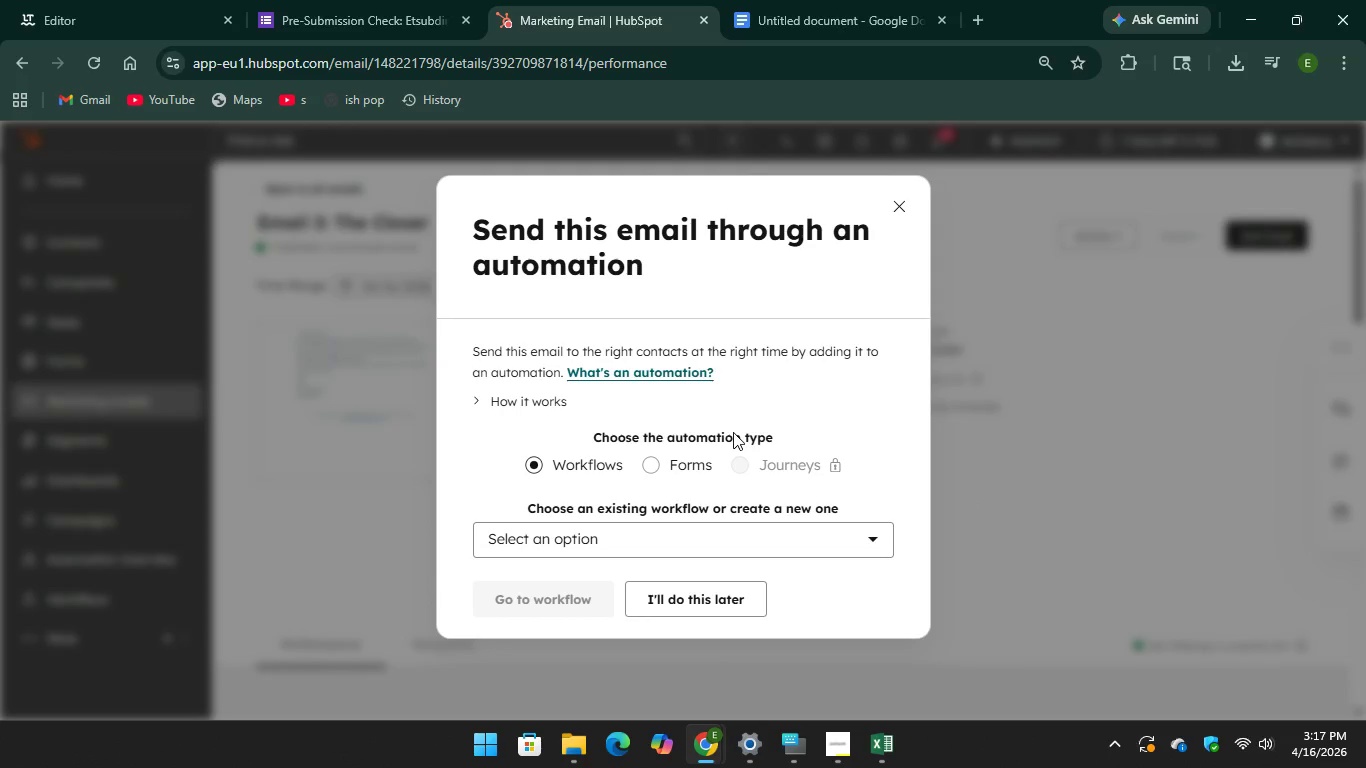 
scroll: coordinate [733, 432], scroll_direction: down, amount: 1.0
 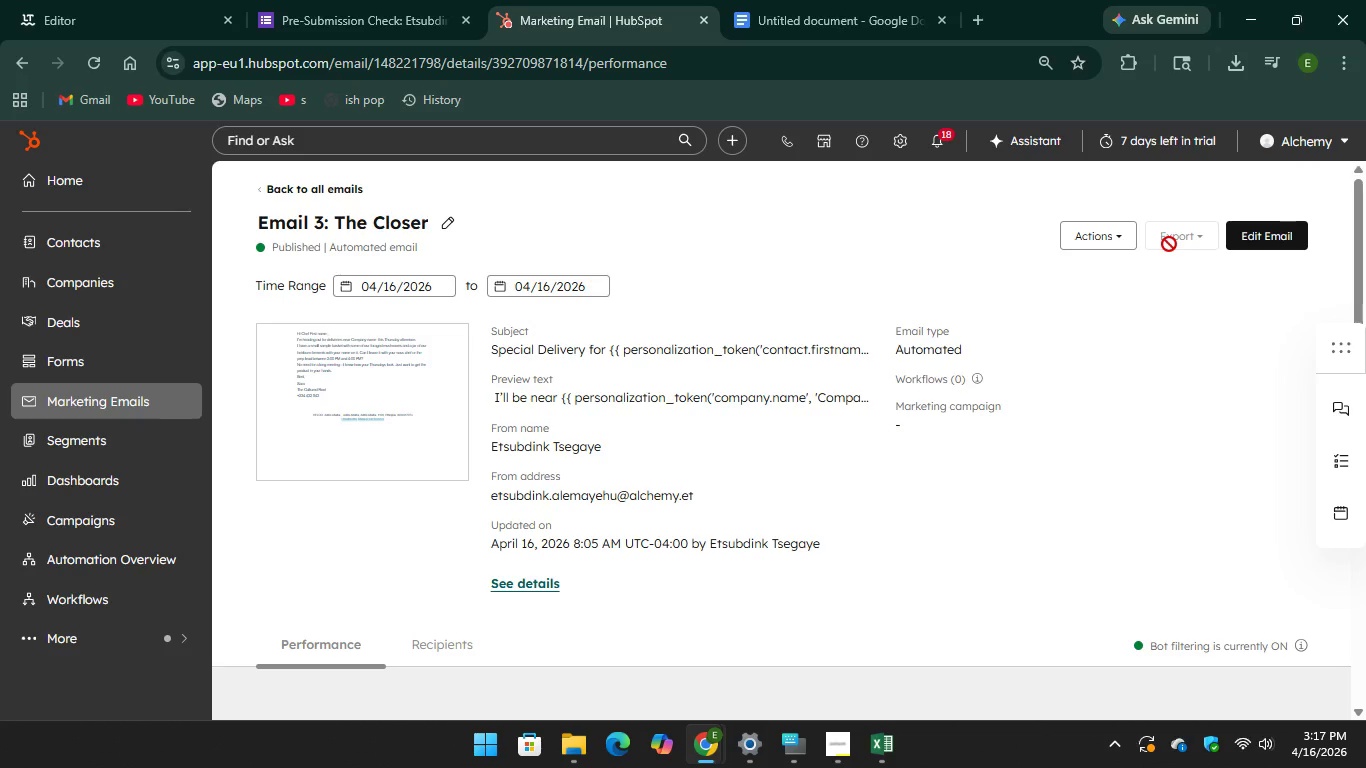 
left_click([1101, 235])
 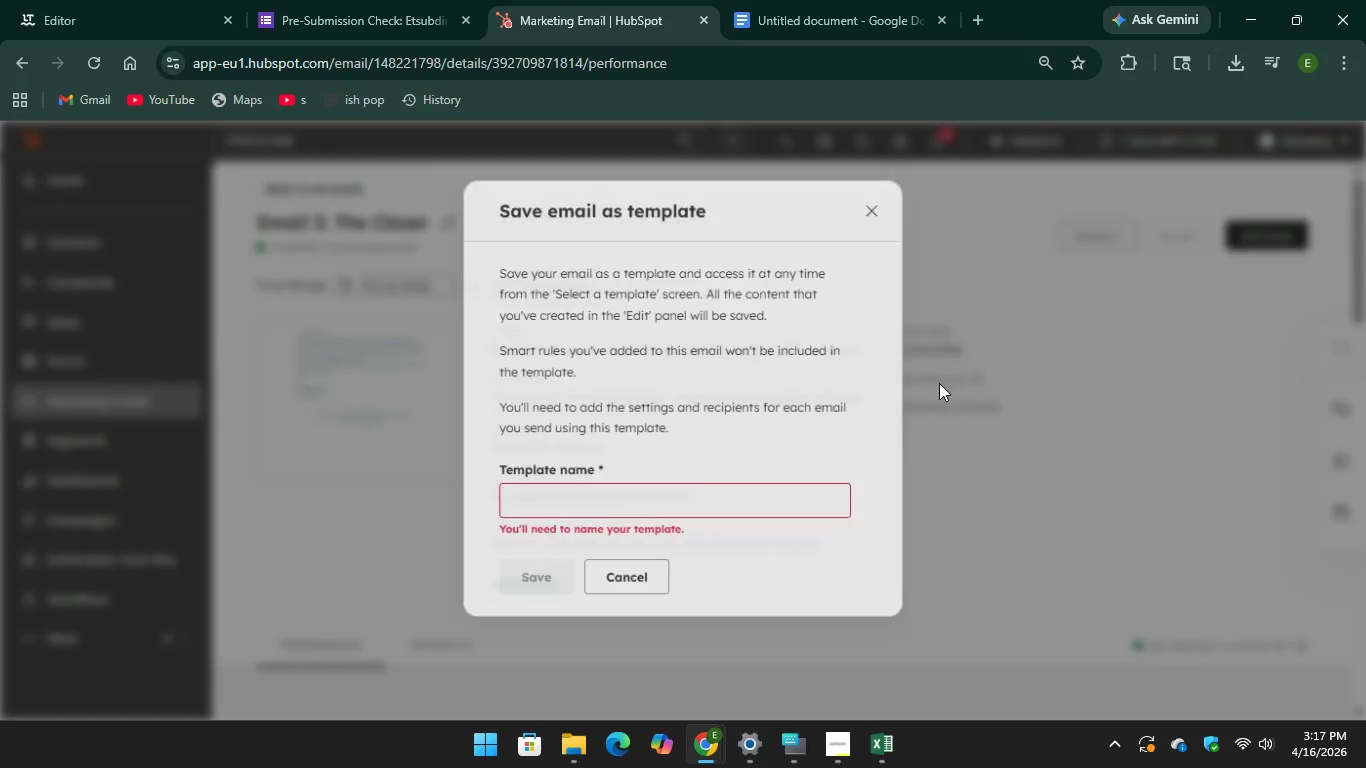 
left_click([660, 511])
 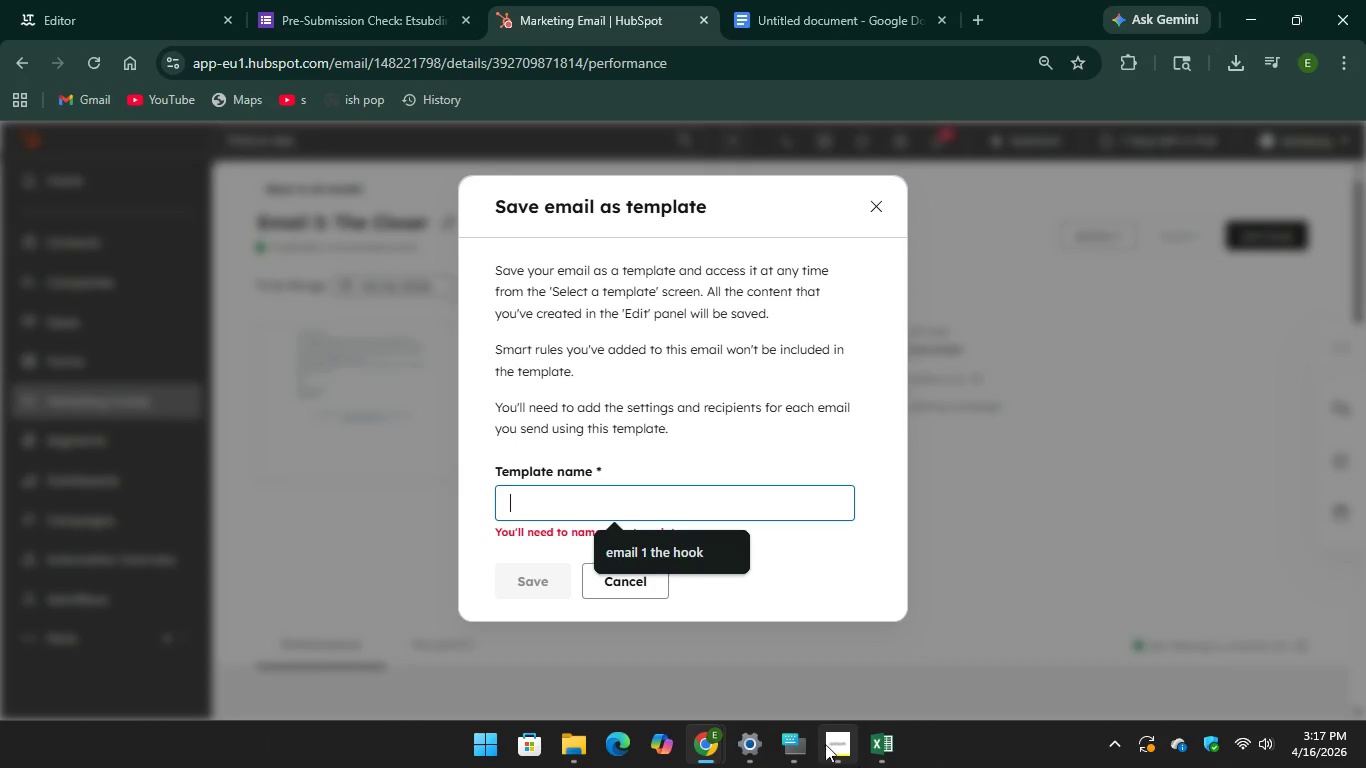 
left_click([795, 741])
 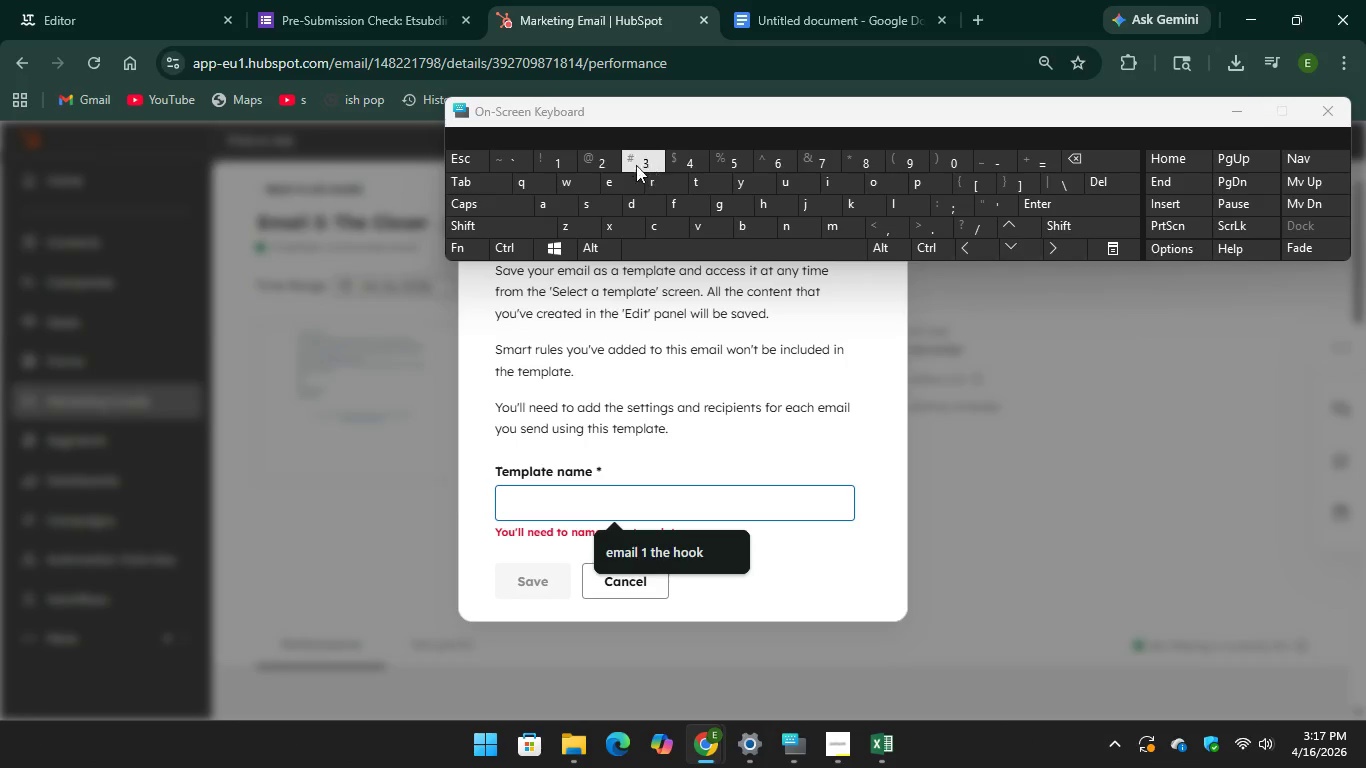 
type(ema33)
 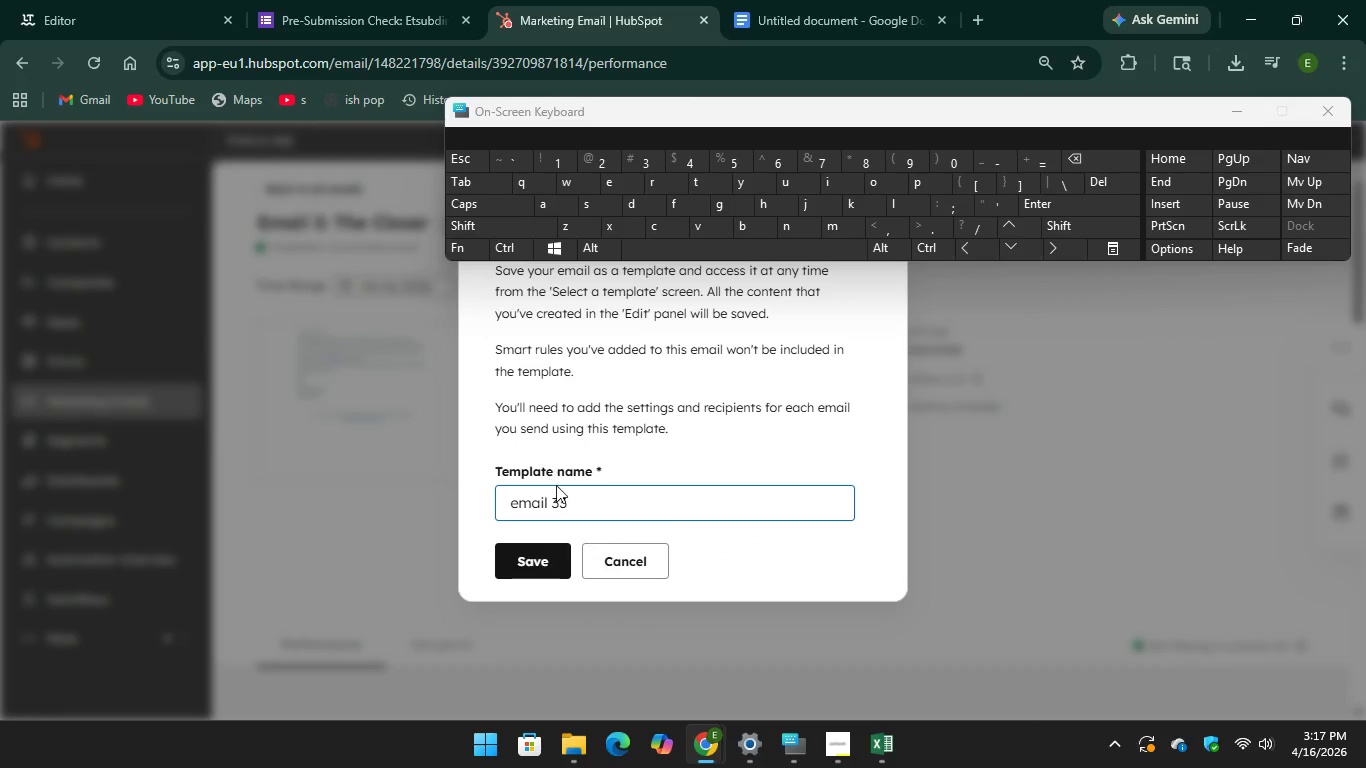 
left_click([548, 559])
 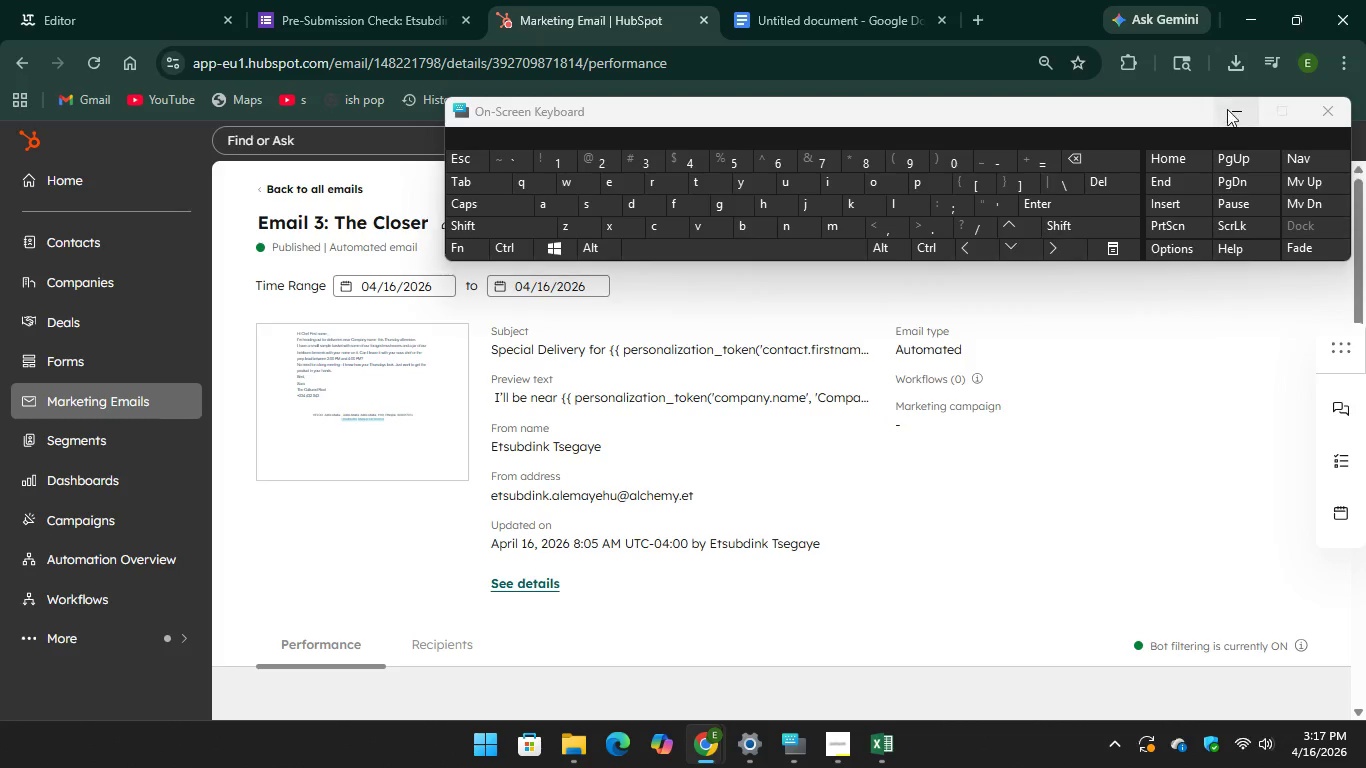 
left_click([320, 195])
 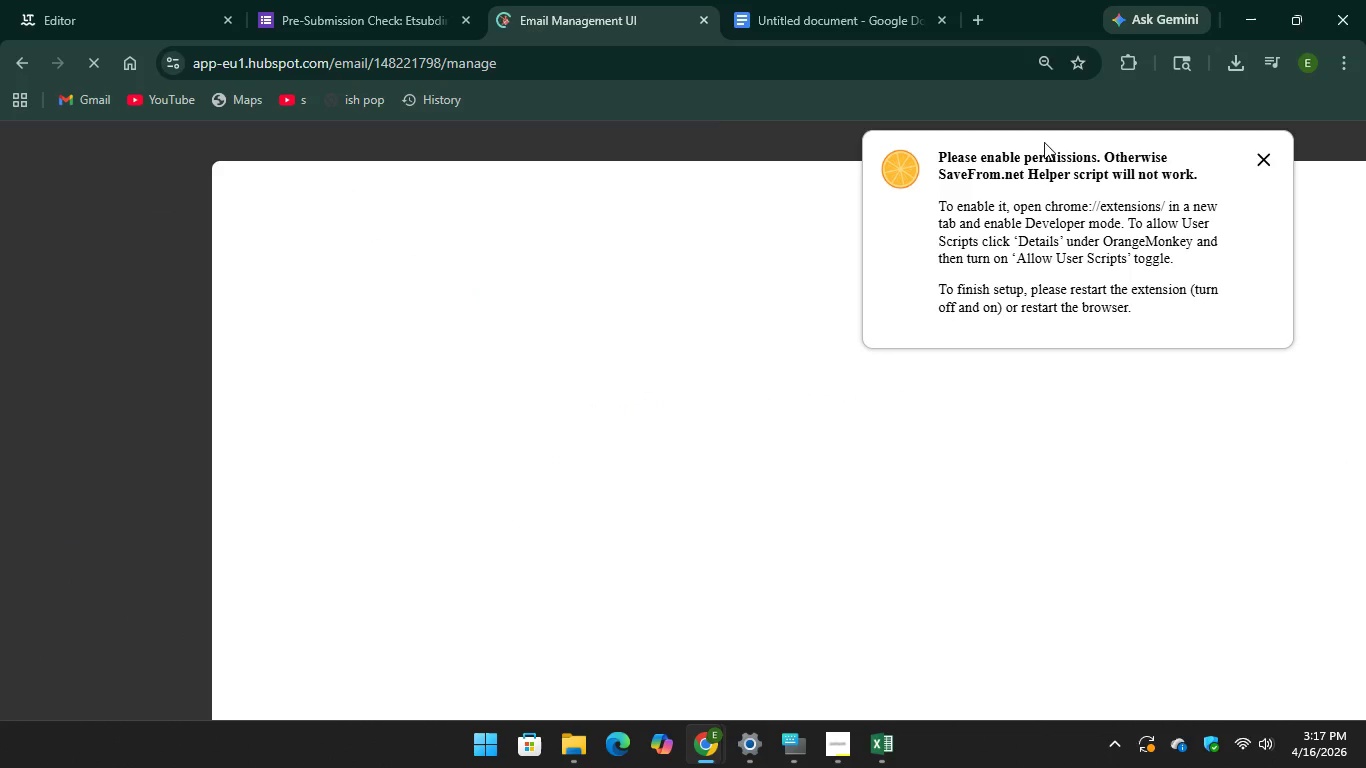 
left_click([1263, 151])
 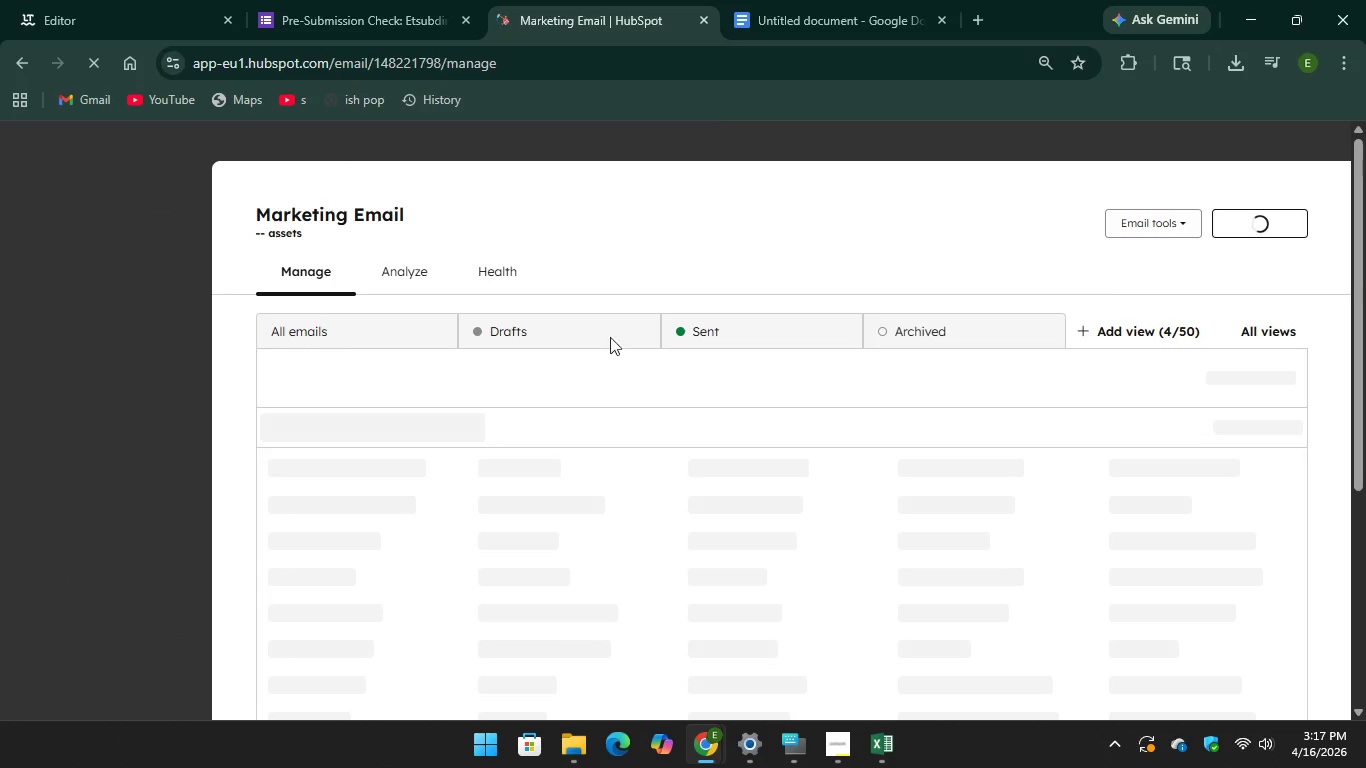 
scroll: coordinate [642, 338], scroll_direction: down, amount: 2.0
 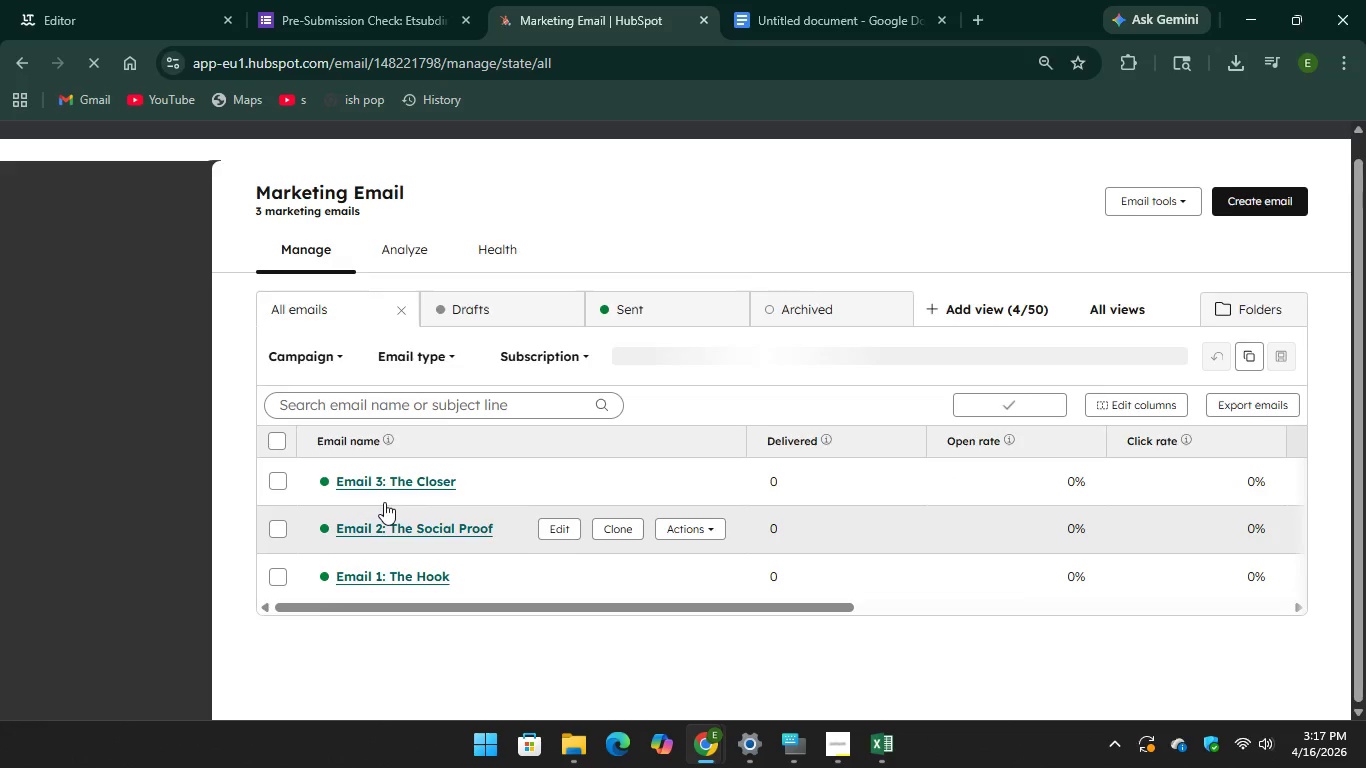 
wait(9.23)
 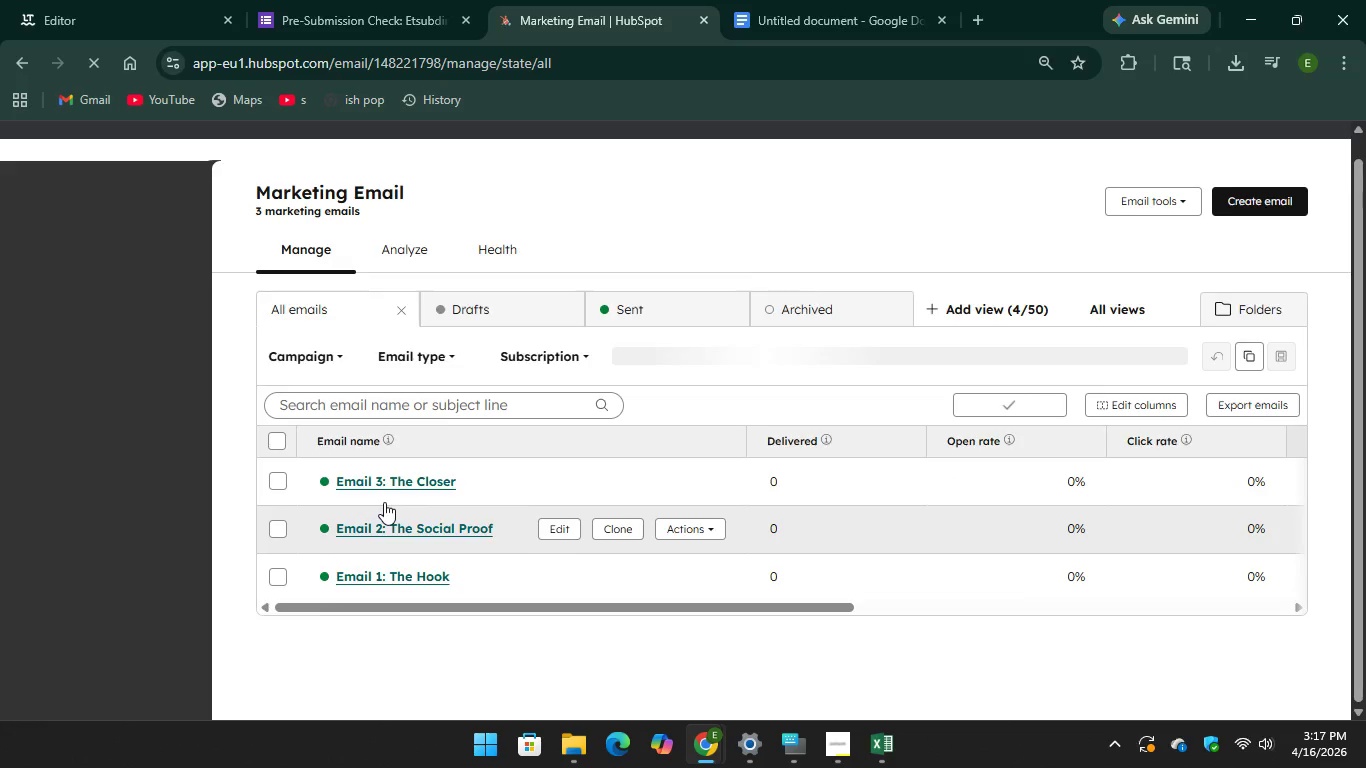 
left_click([1265, 163])
 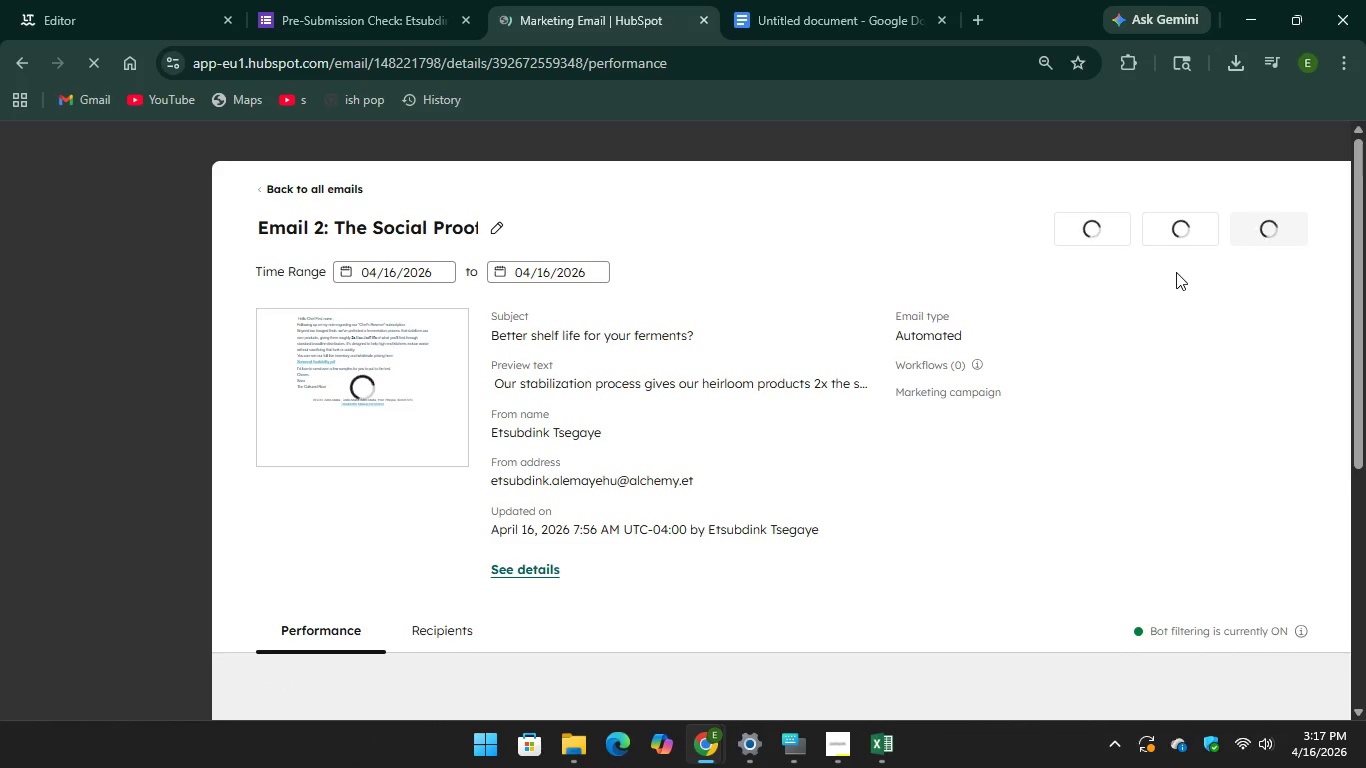 
wait(5.67)
 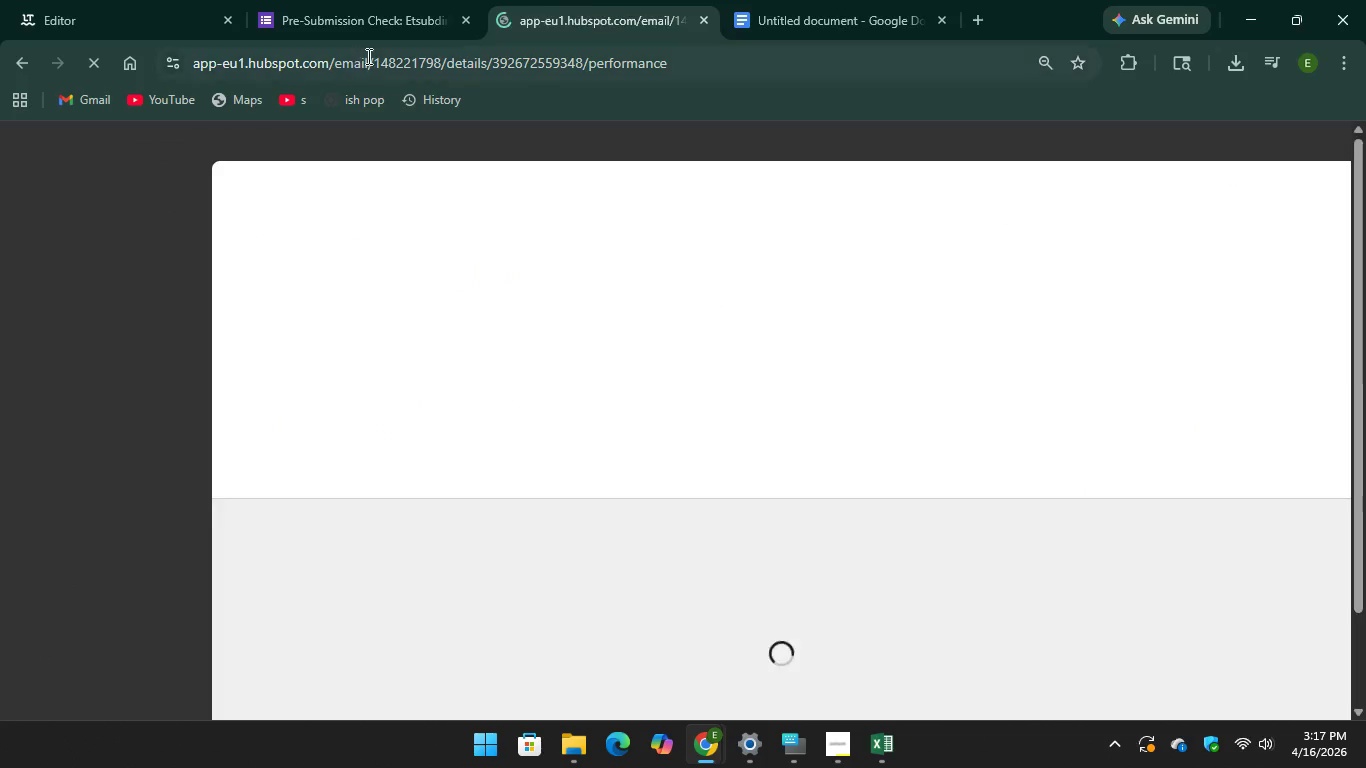 
left_click([1092, 233])
 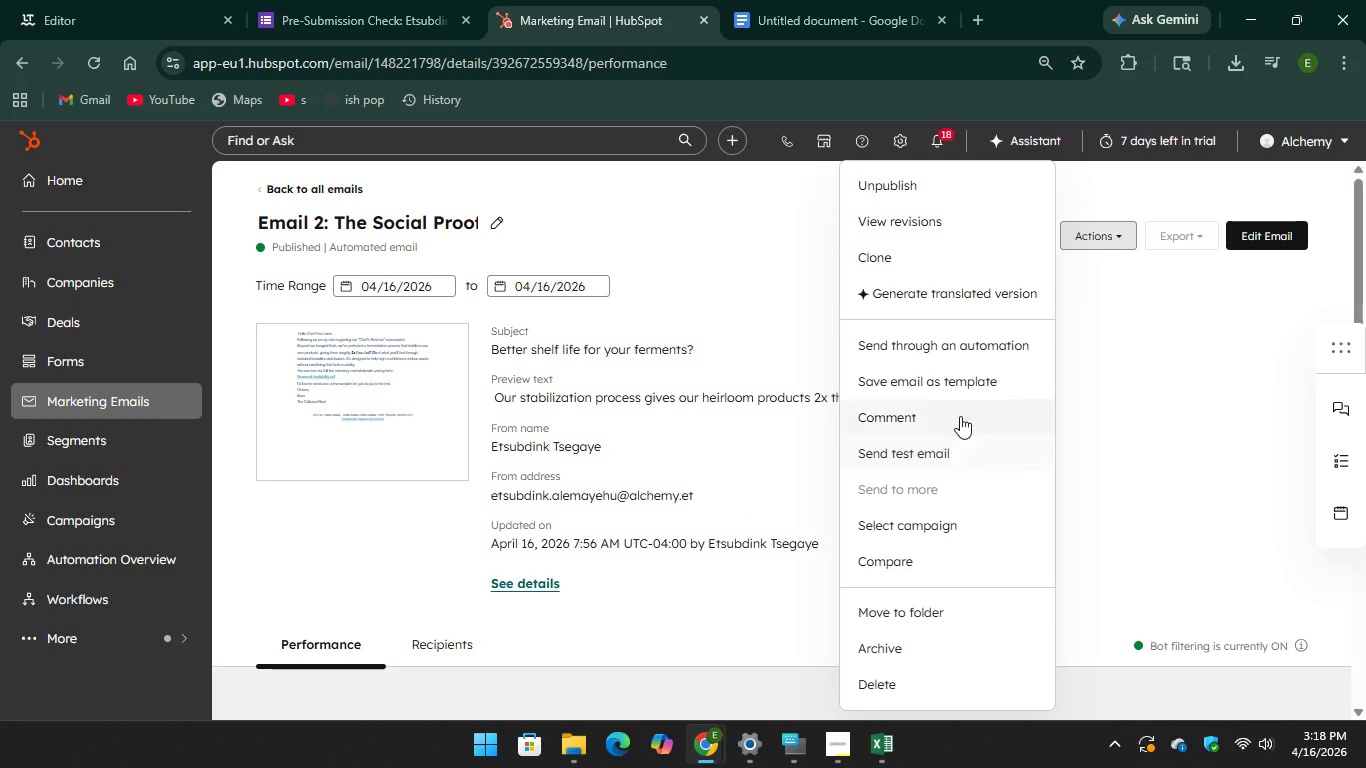 
left_click([980, 383])
 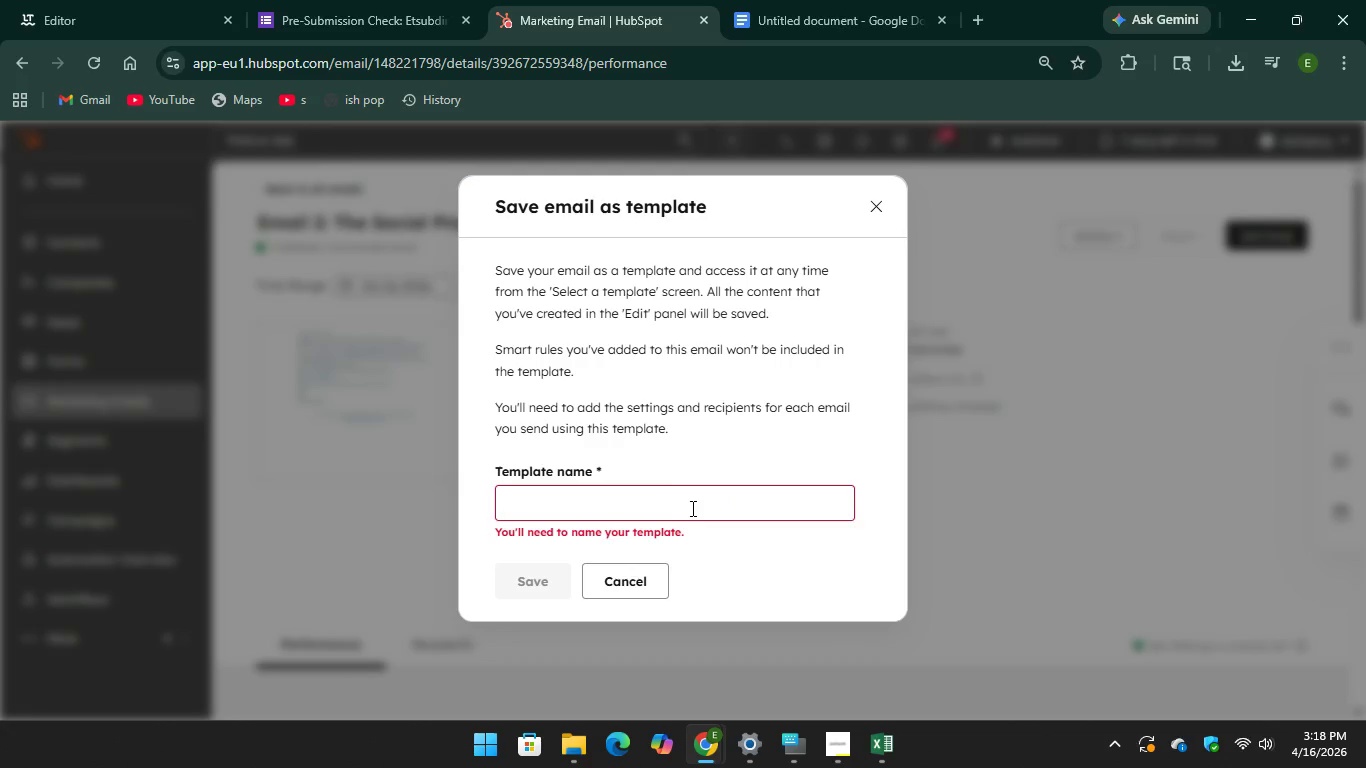 
left_click([687, 499])
 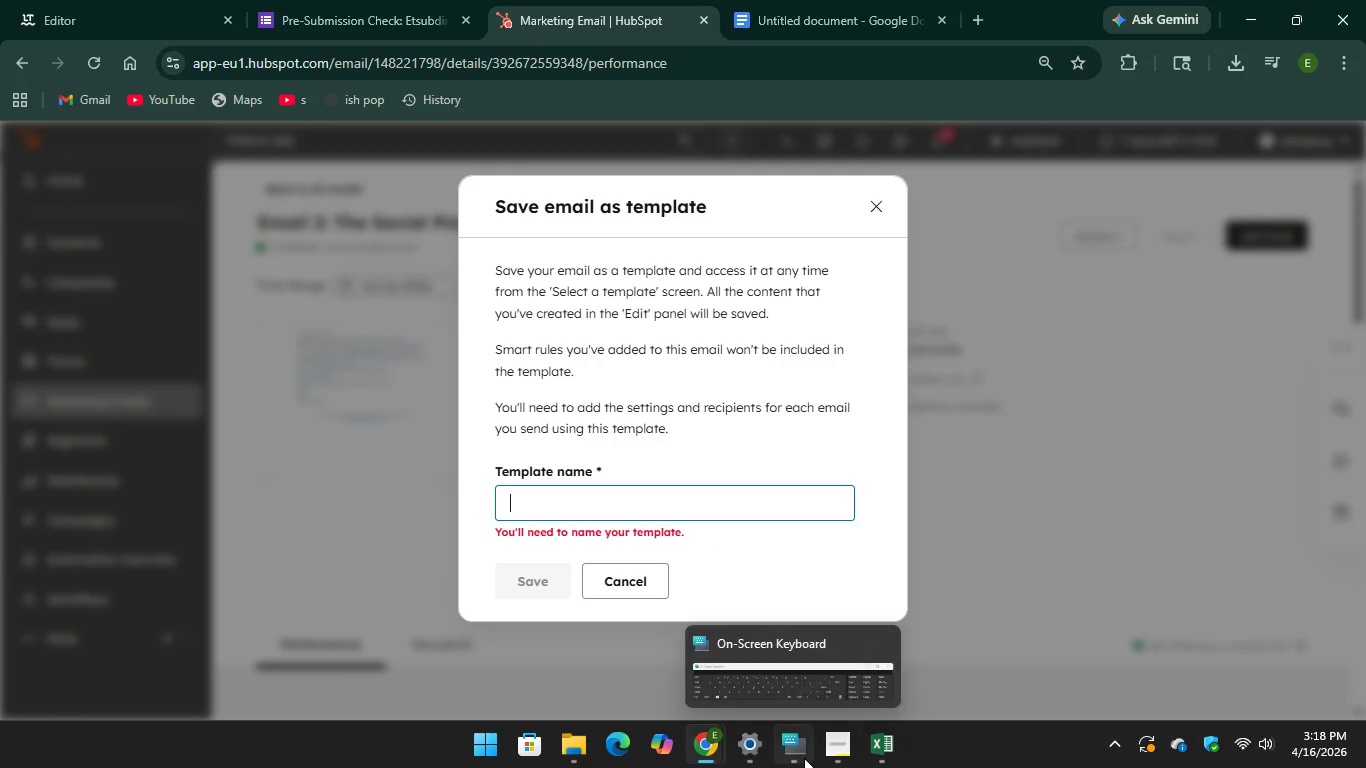 
left_click([804, 758])
 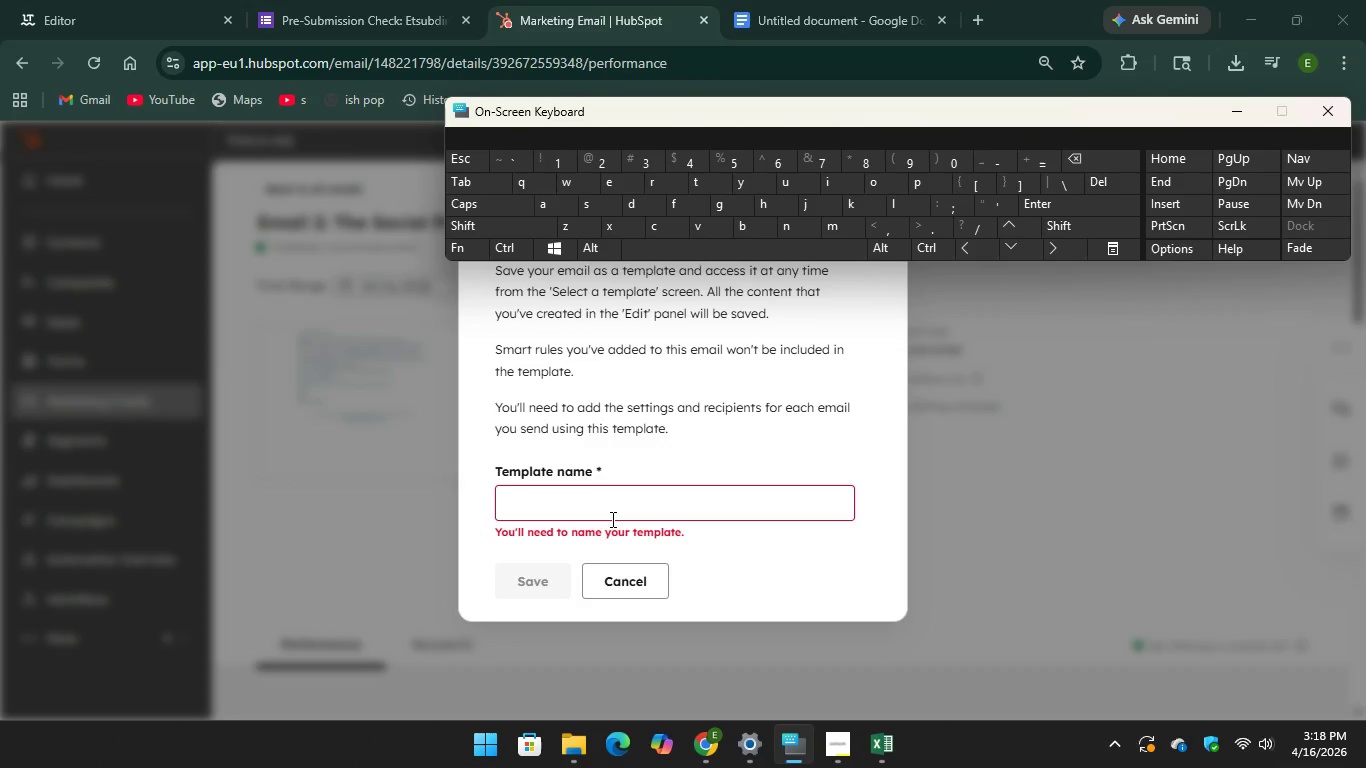 
left_click([611, 519])
 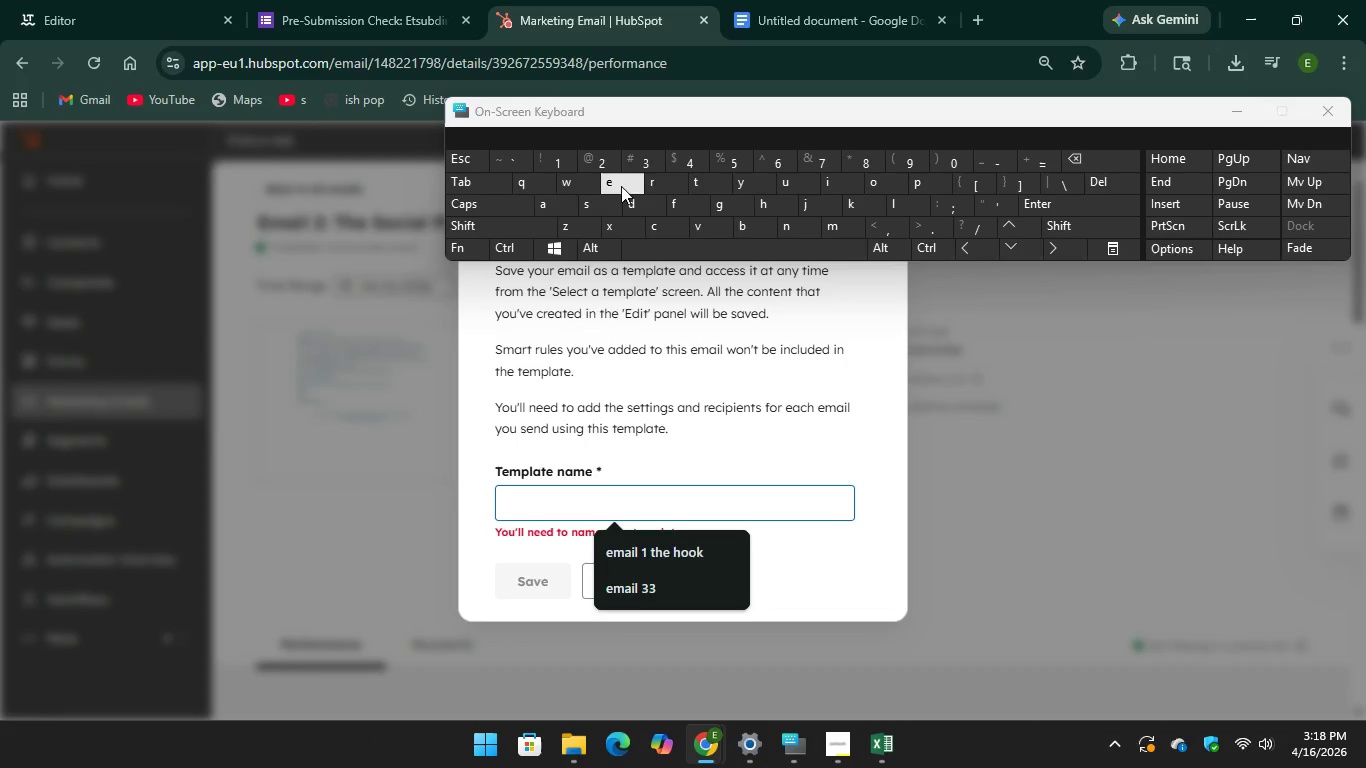 
key(E)
 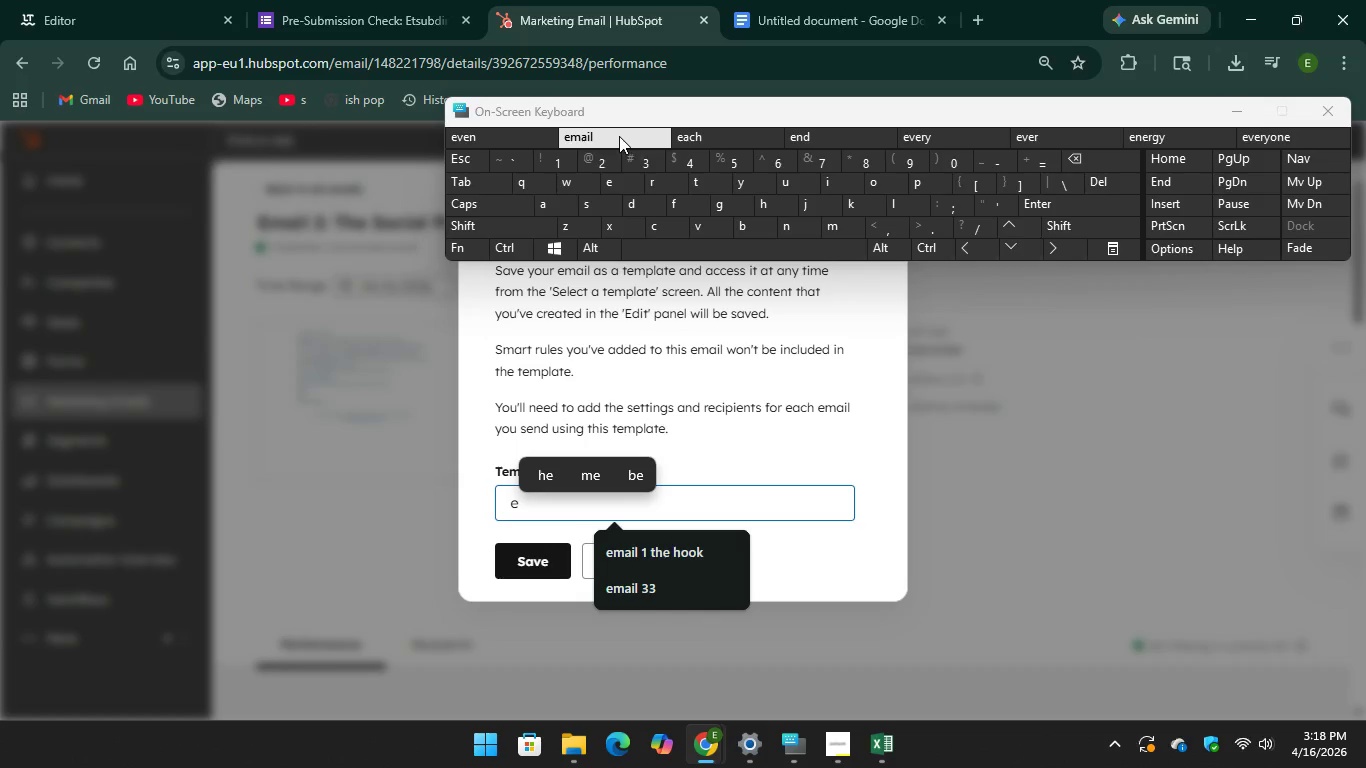 
type(22)
 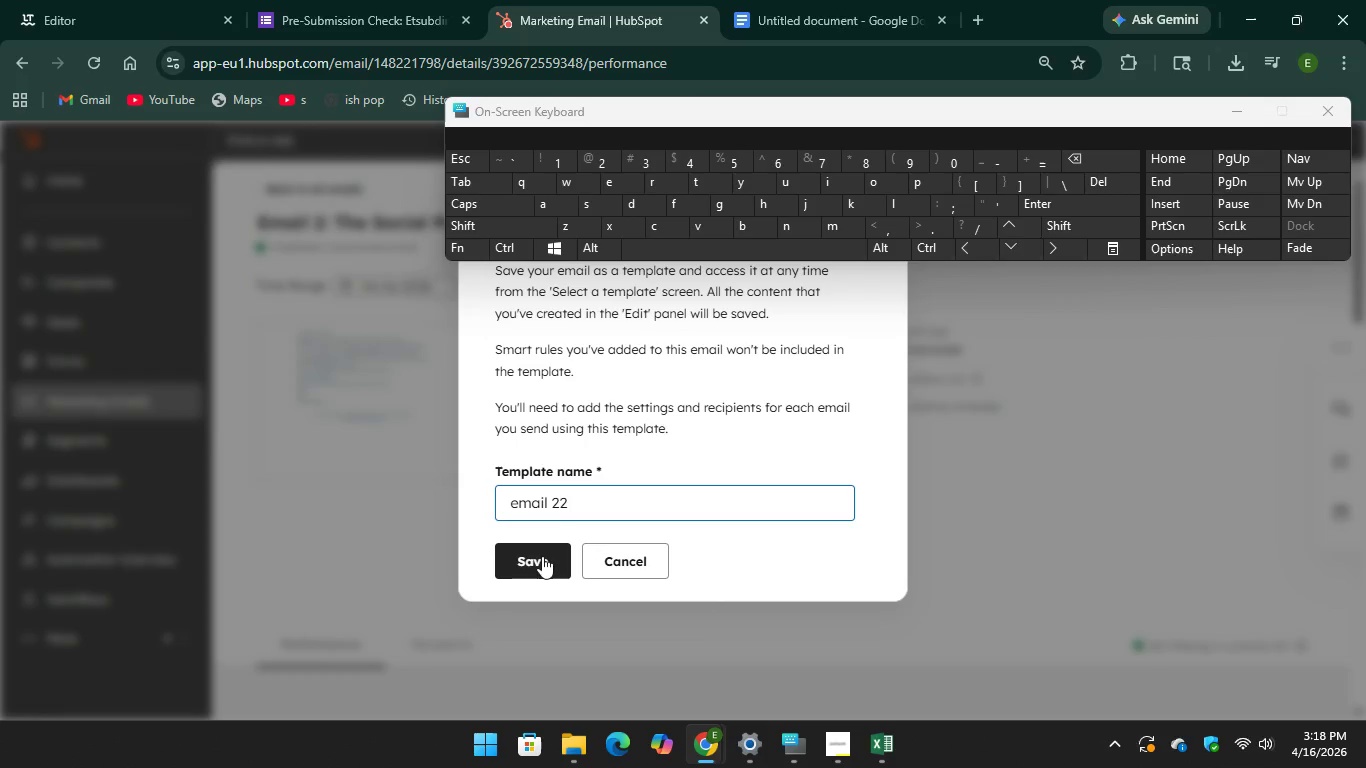 
left_click([546, 546])
 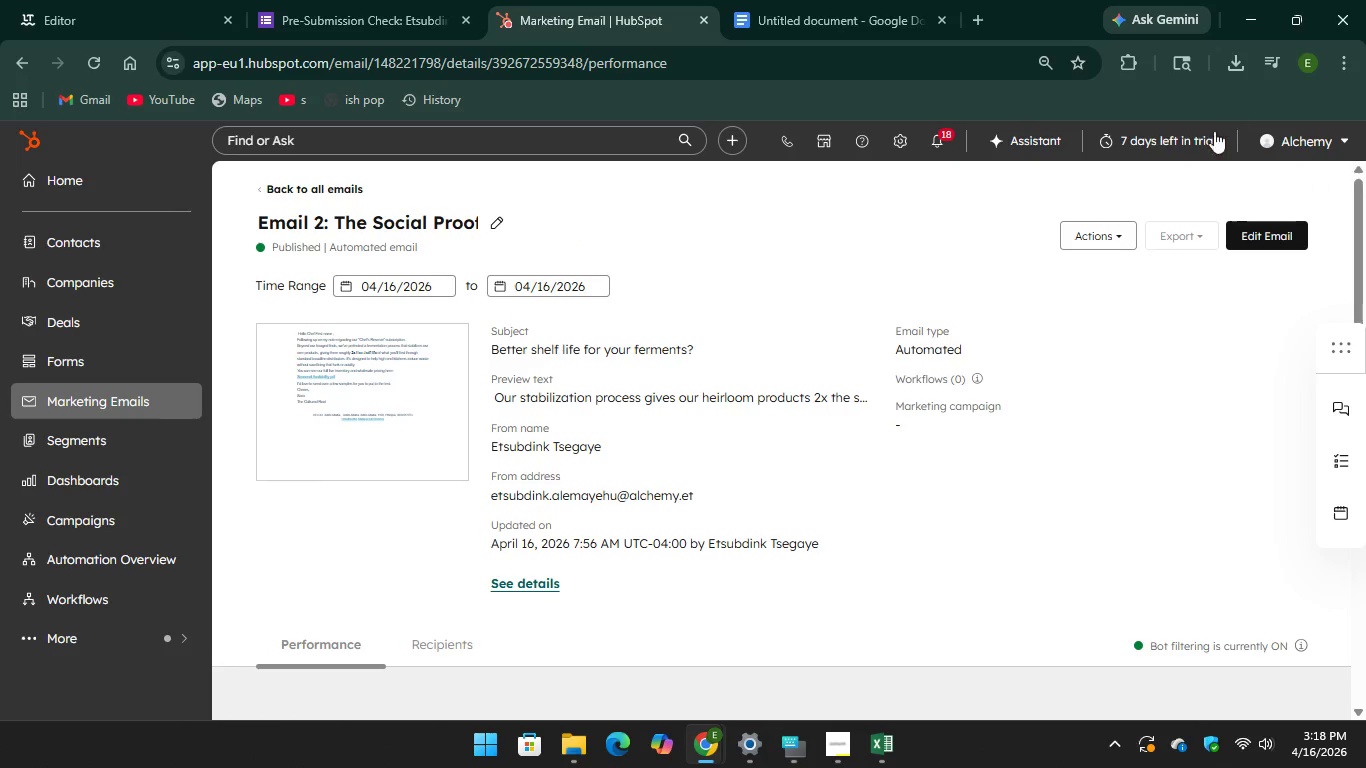 
left_click([264, 189])
 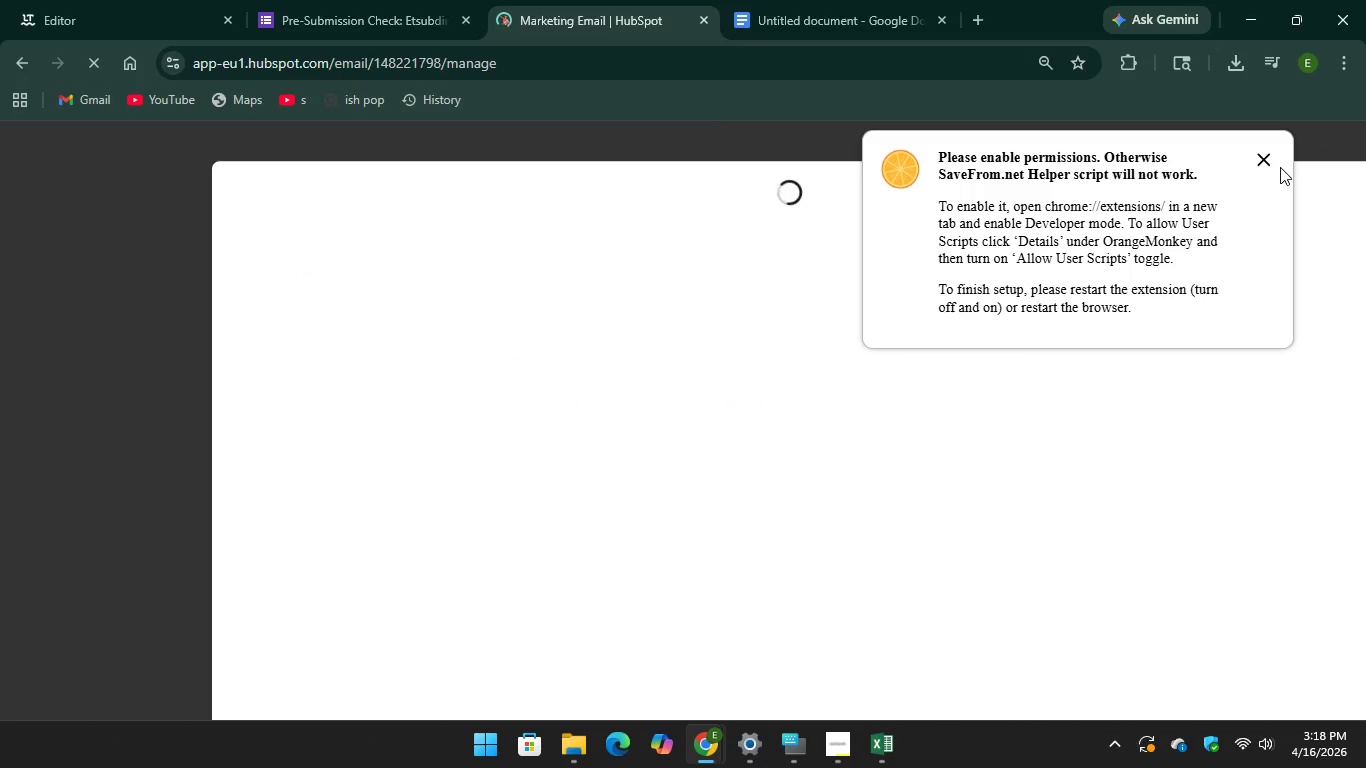 
left_click([1247, 155])
 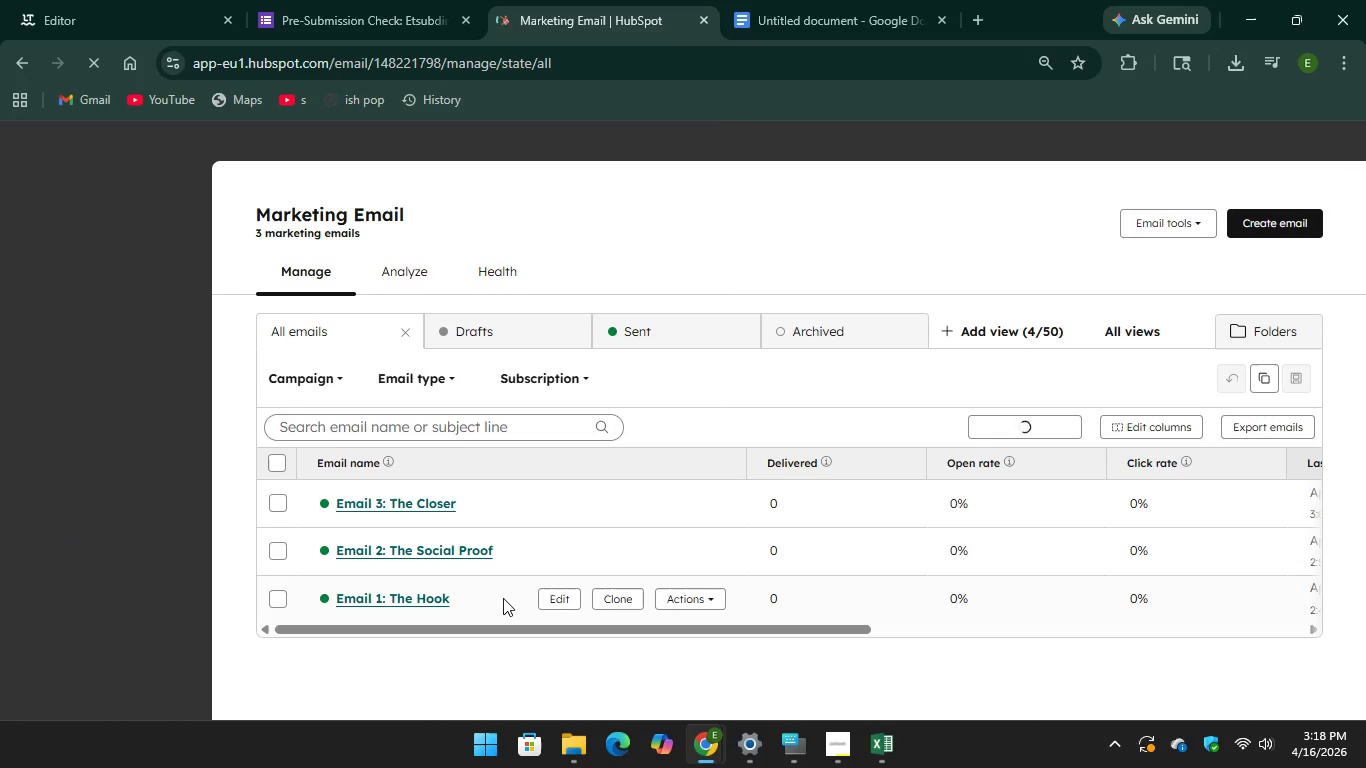 
left_click([474, 603])
 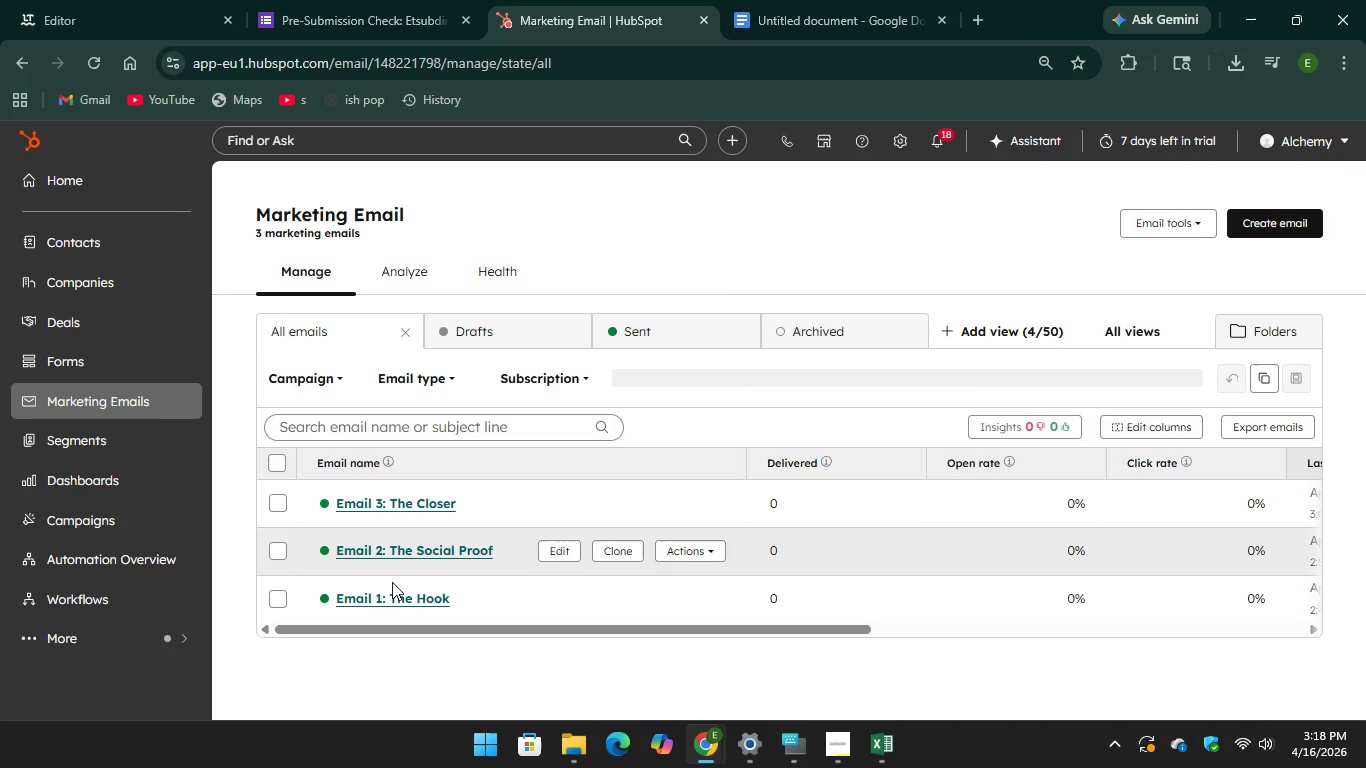 
left_click([391, 596])
 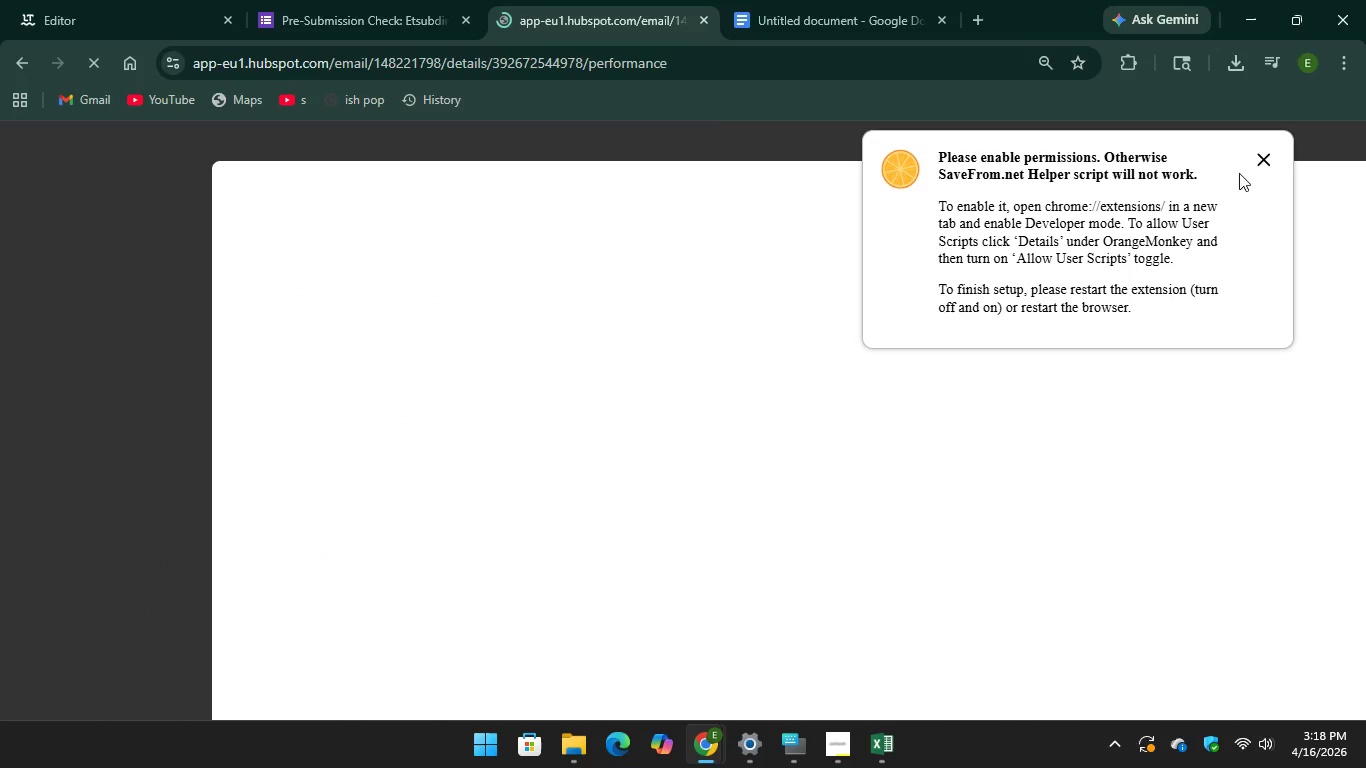 
left_click([1266, 156])
 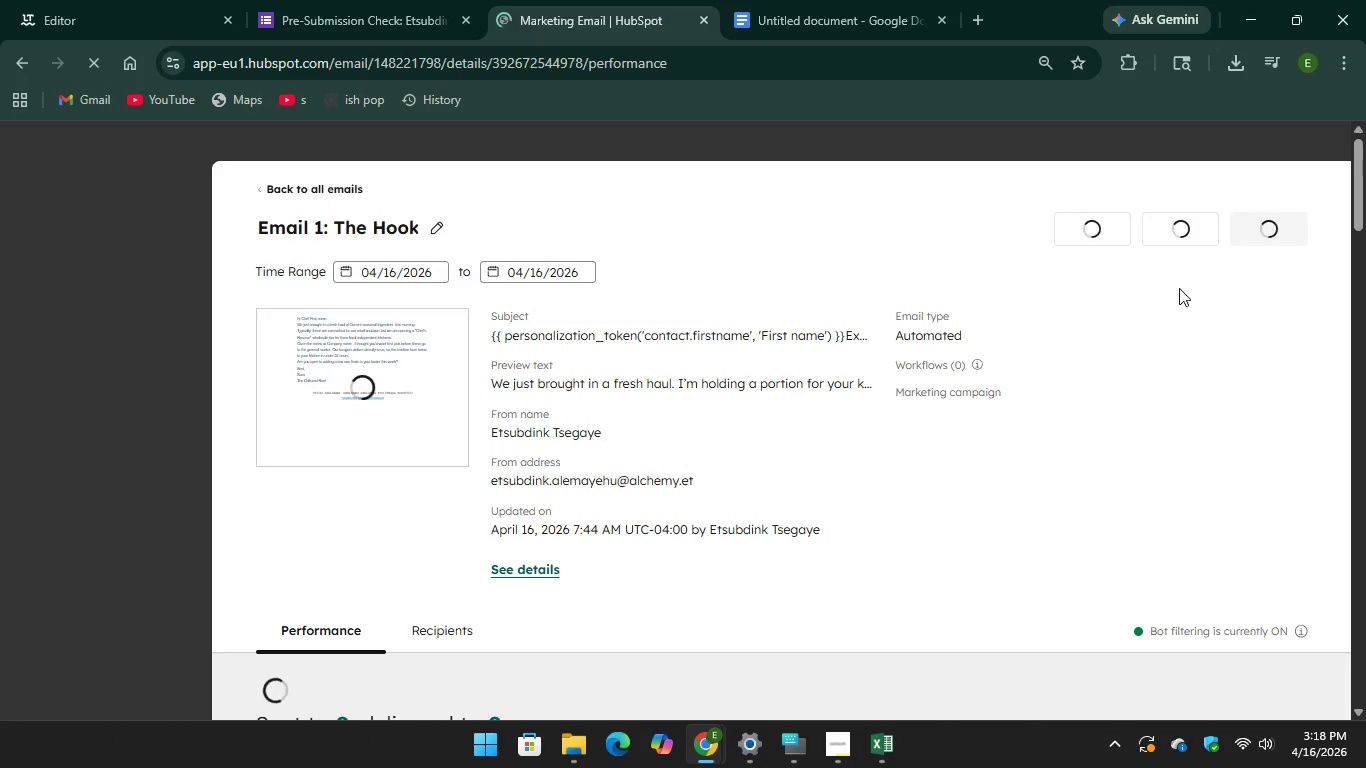 
wait(6.34)
 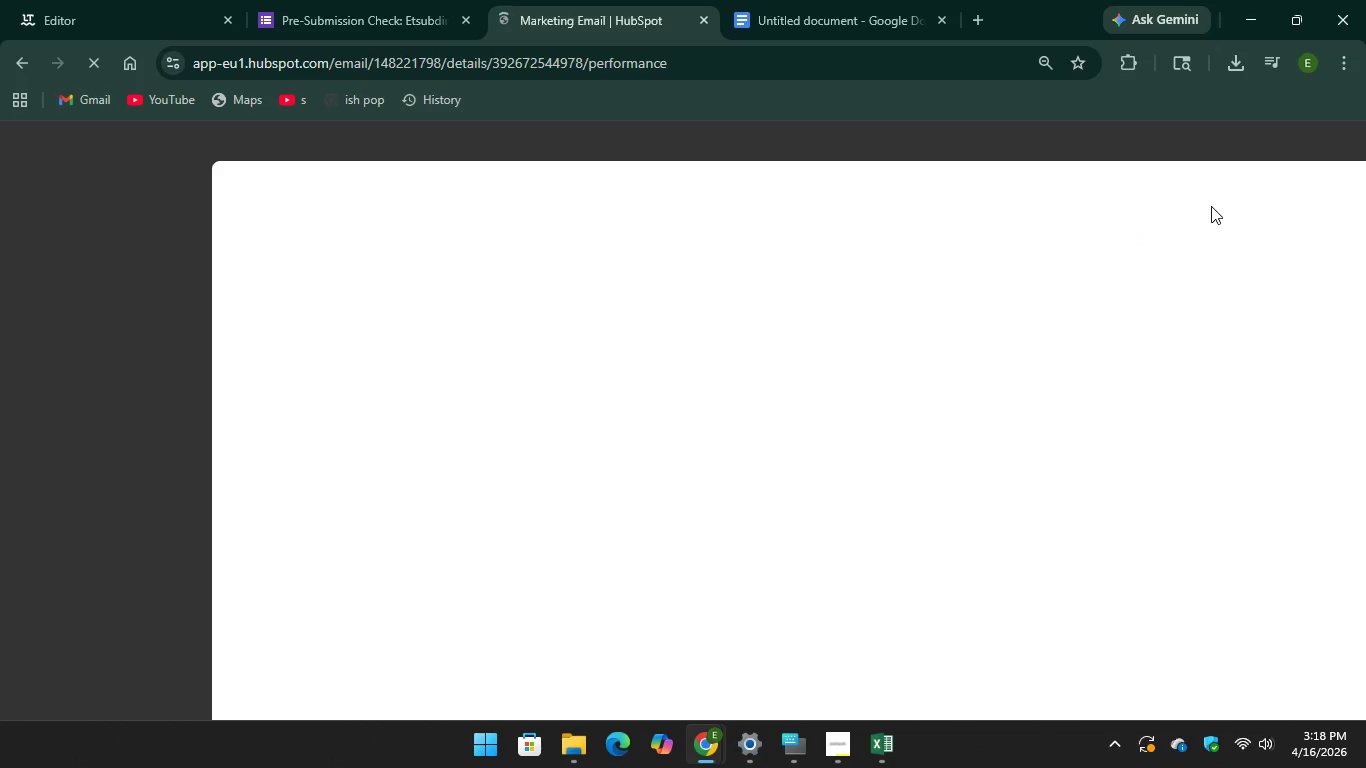 
left_click([1101, 238])
 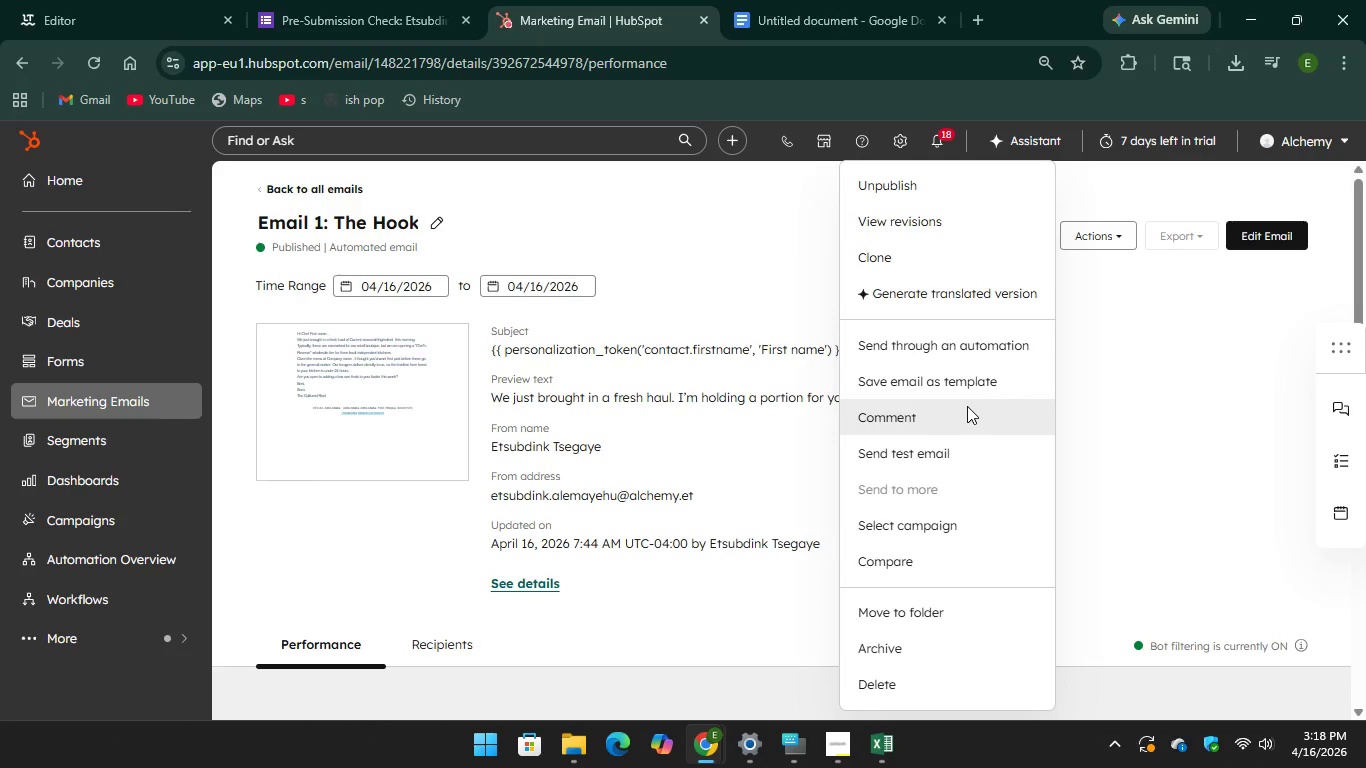 
left_click([964, 383])
 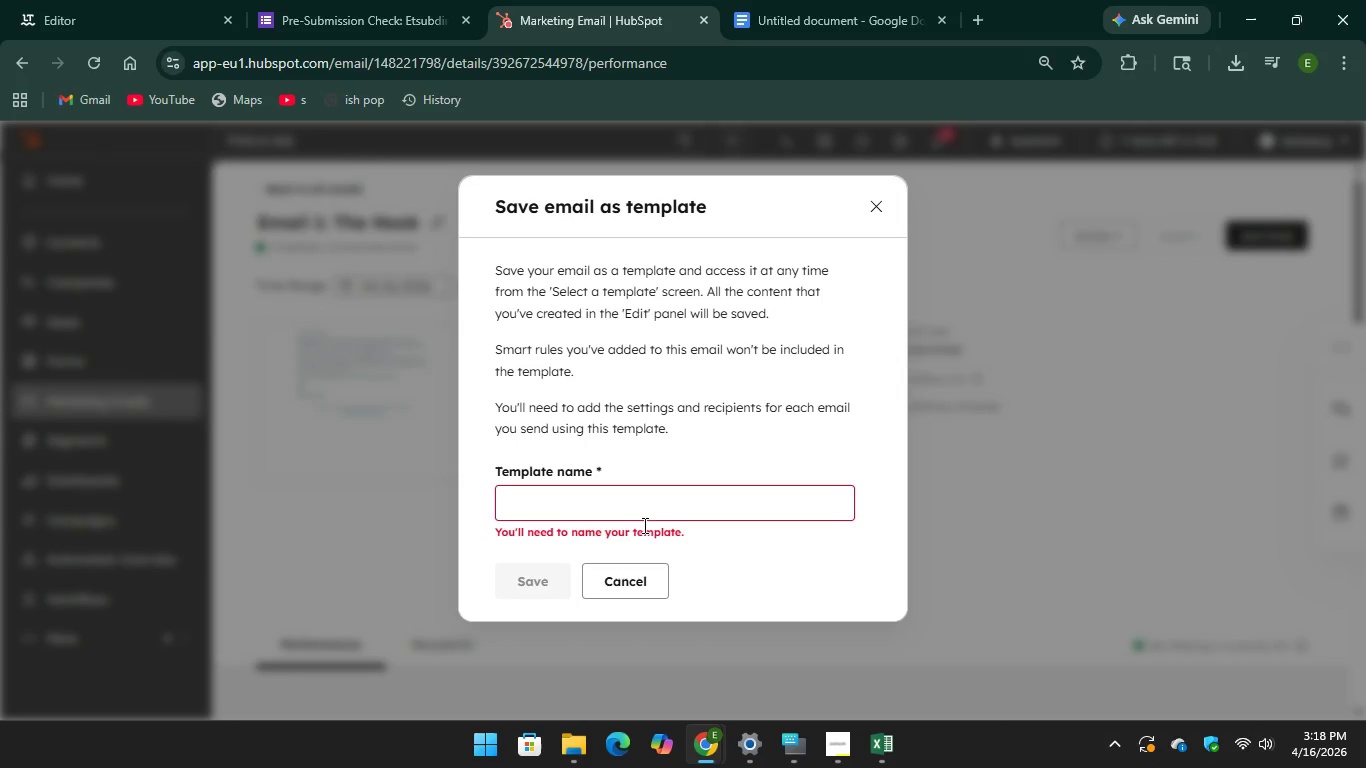 
left_click_drag(start_coordinate=[651, 509], to_coordinate=[805, 756])
 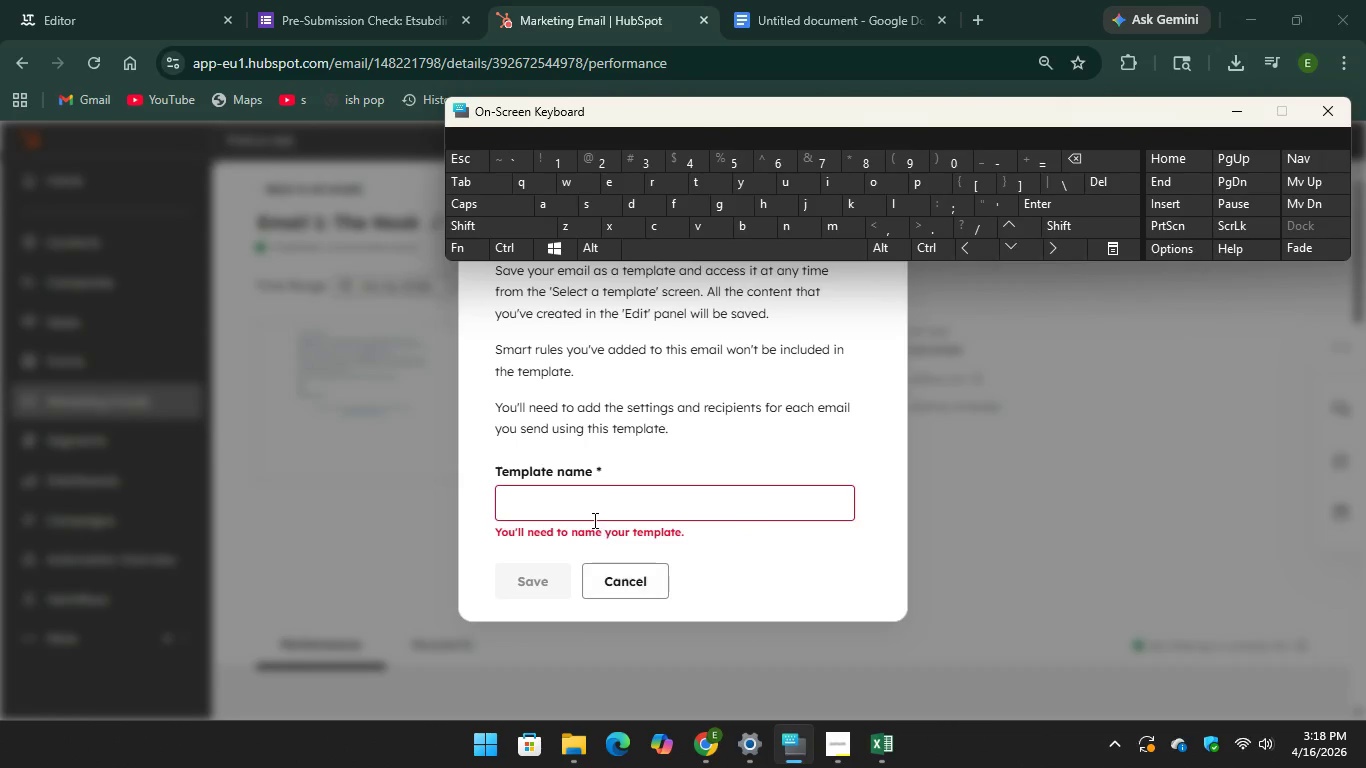 
left_click([805, 756])
 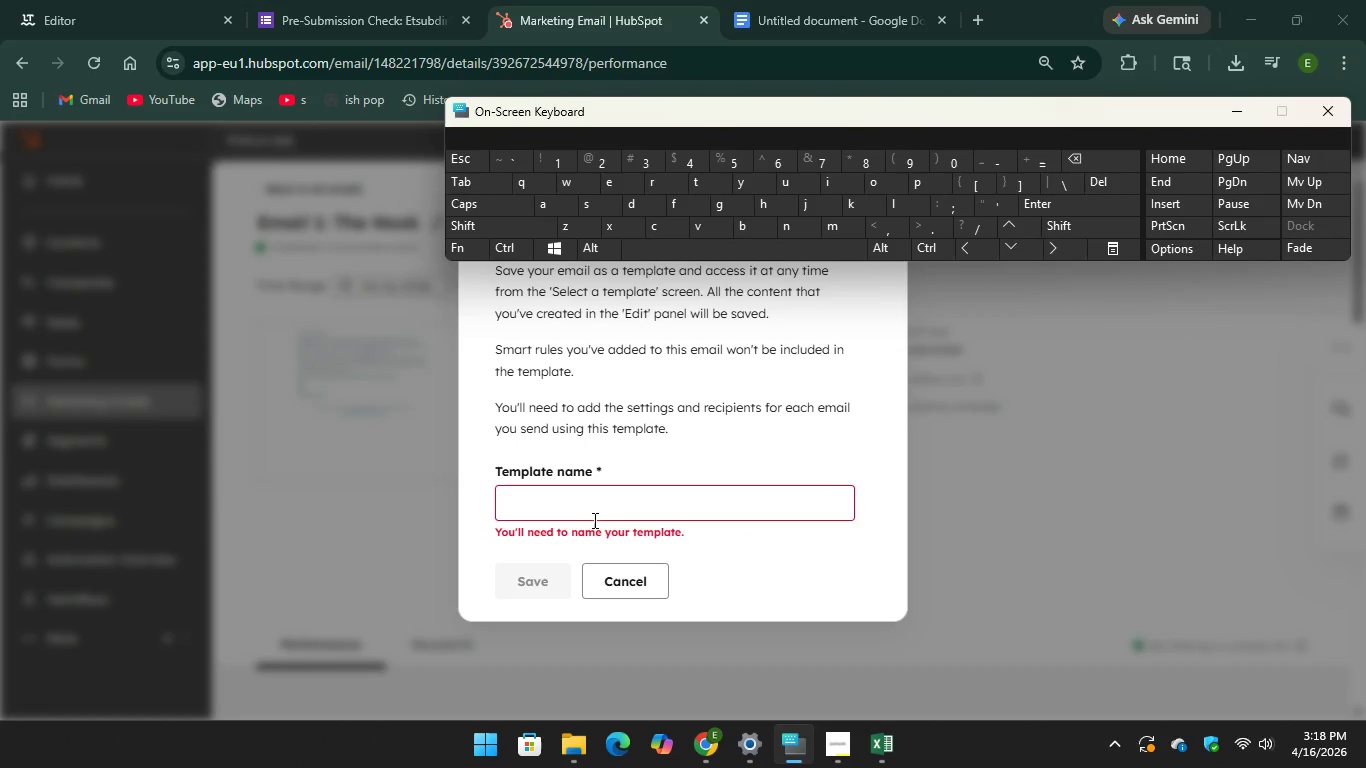 
left_click([593, 521])
 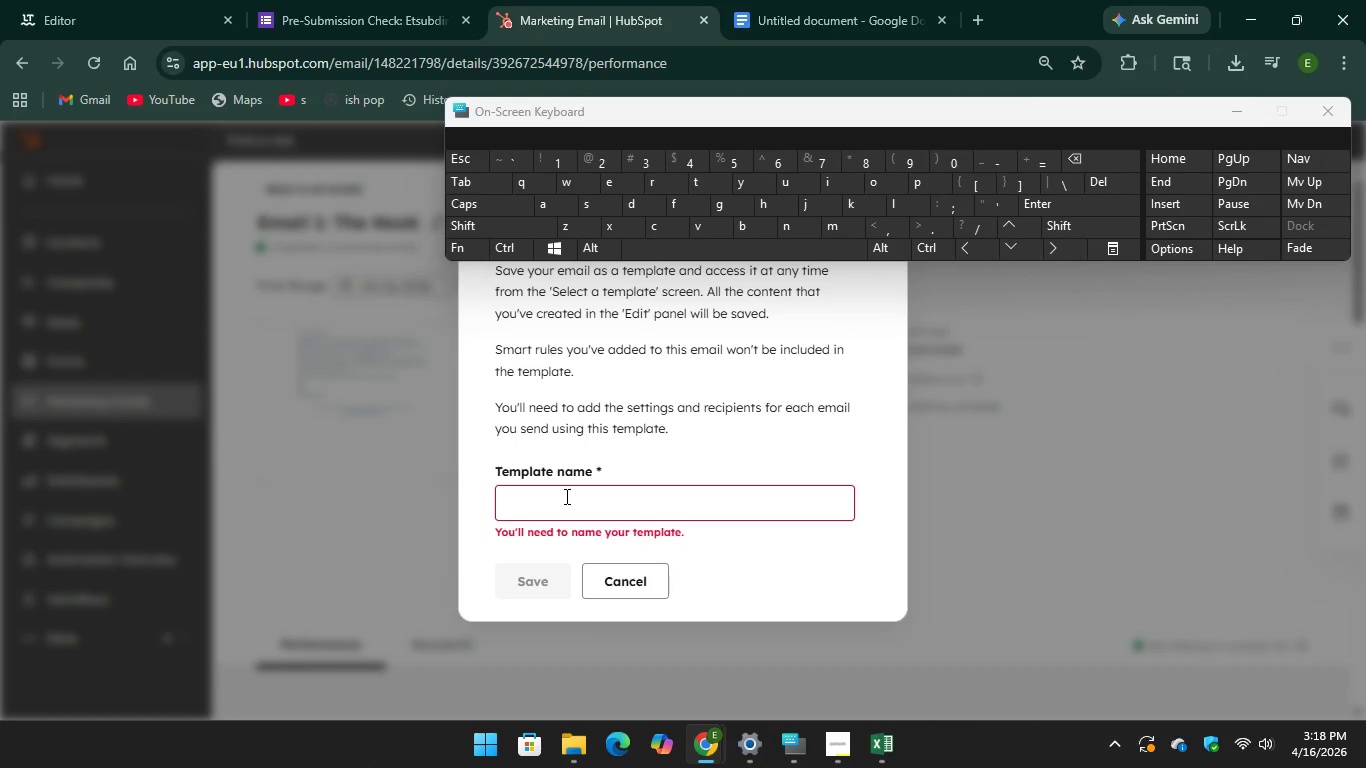 
left_click([565, 496])
 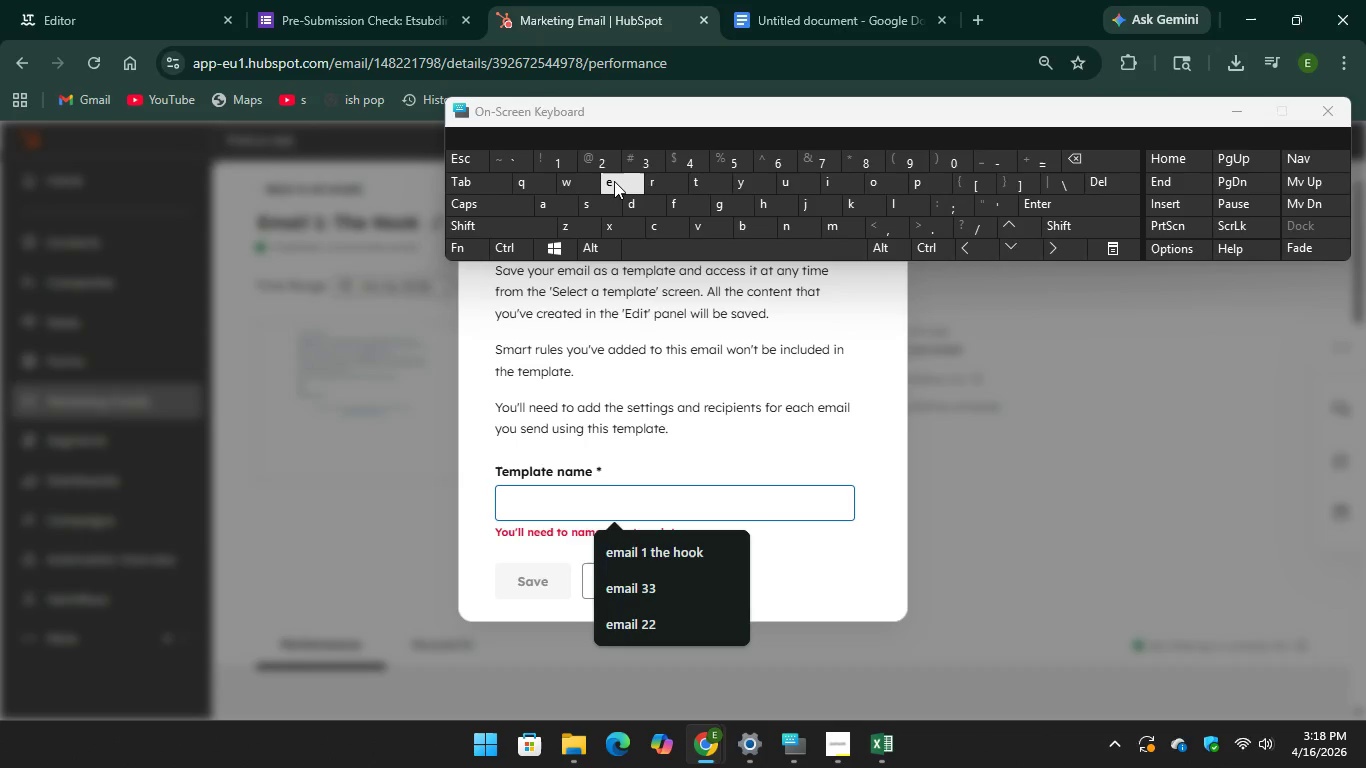 
type(em)
 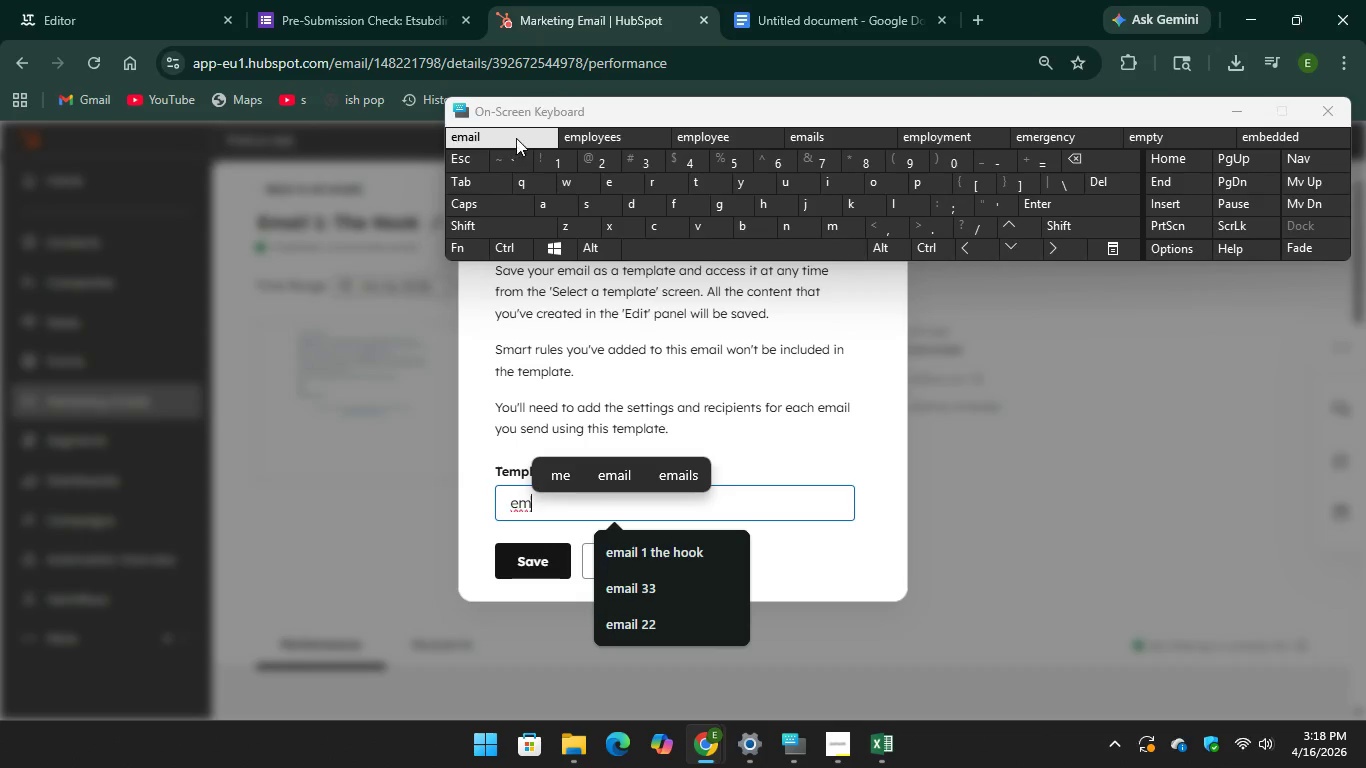 
type(11)
 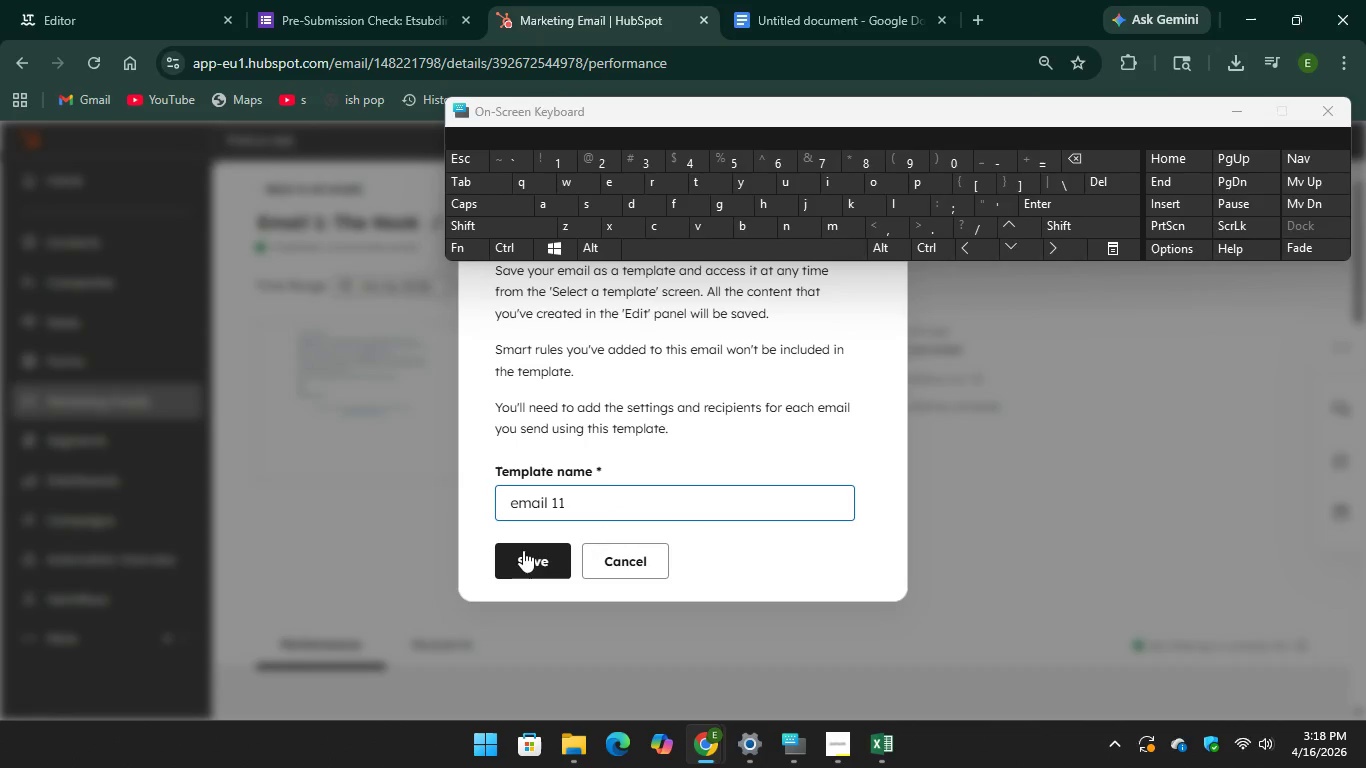 
left_click([524, 550])
 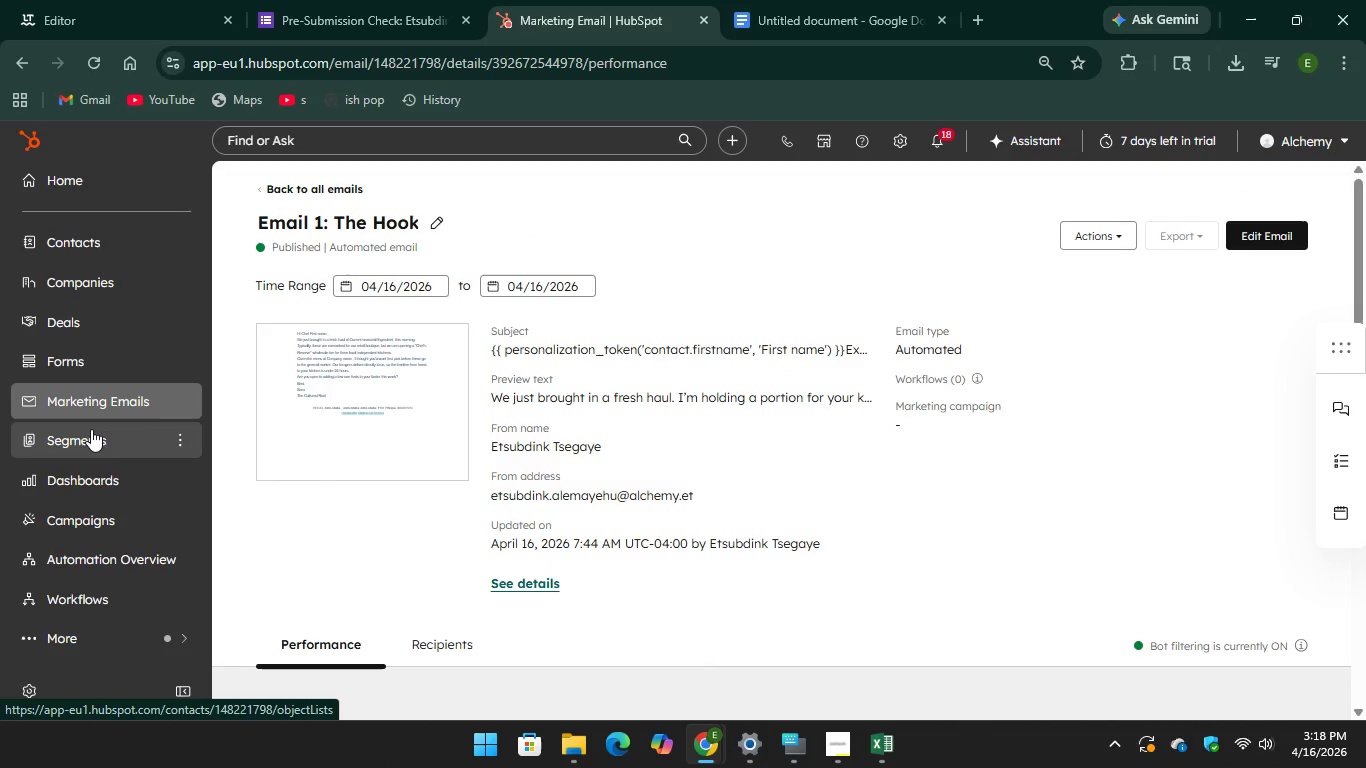 
left_click([68, 629])
 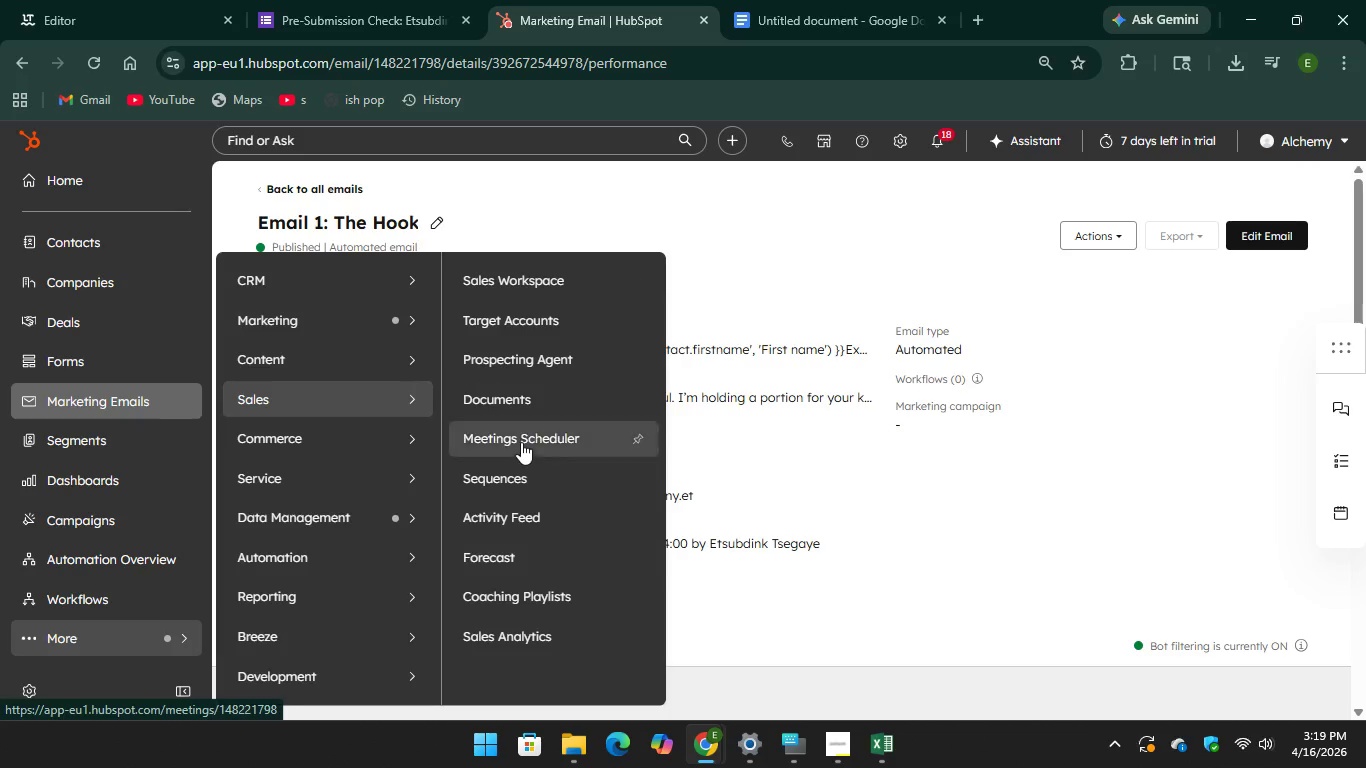 
wait(10.14)
 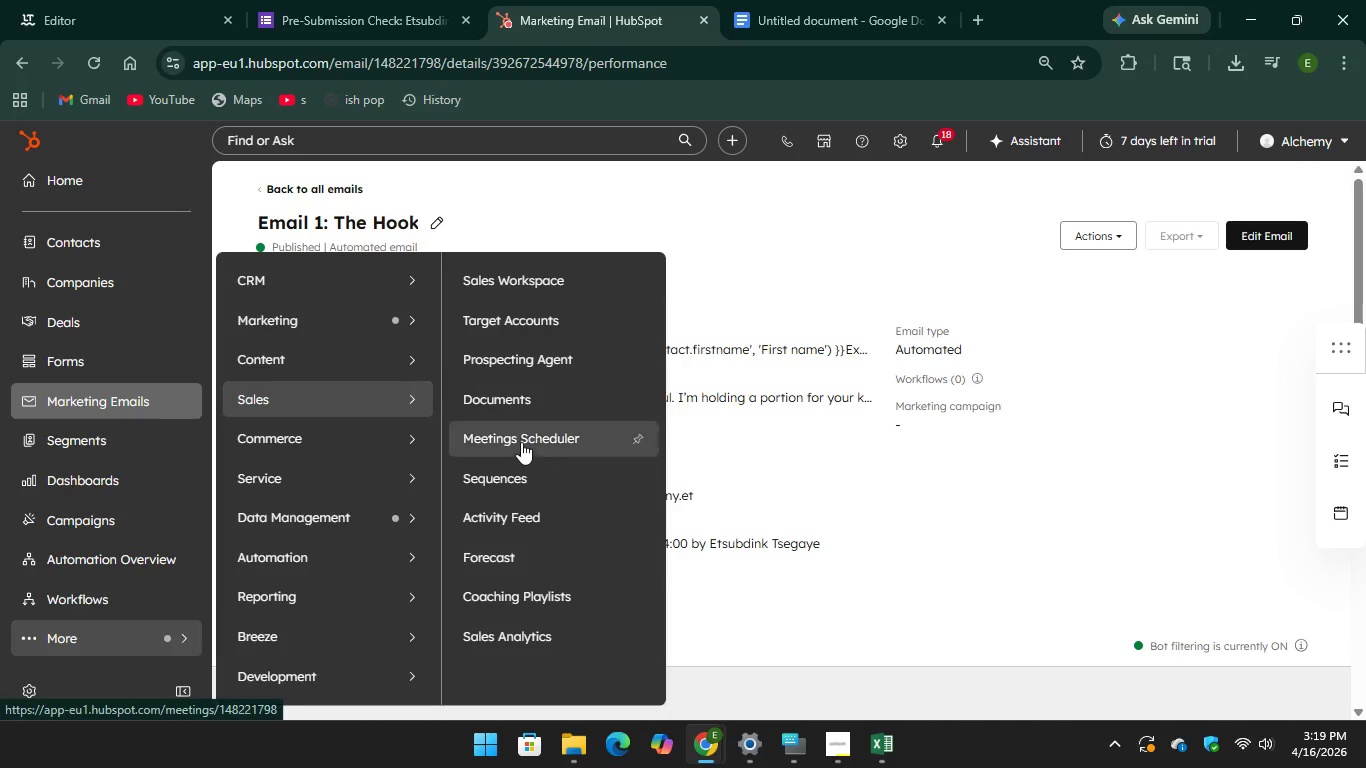 
left_click([1260, 154])
 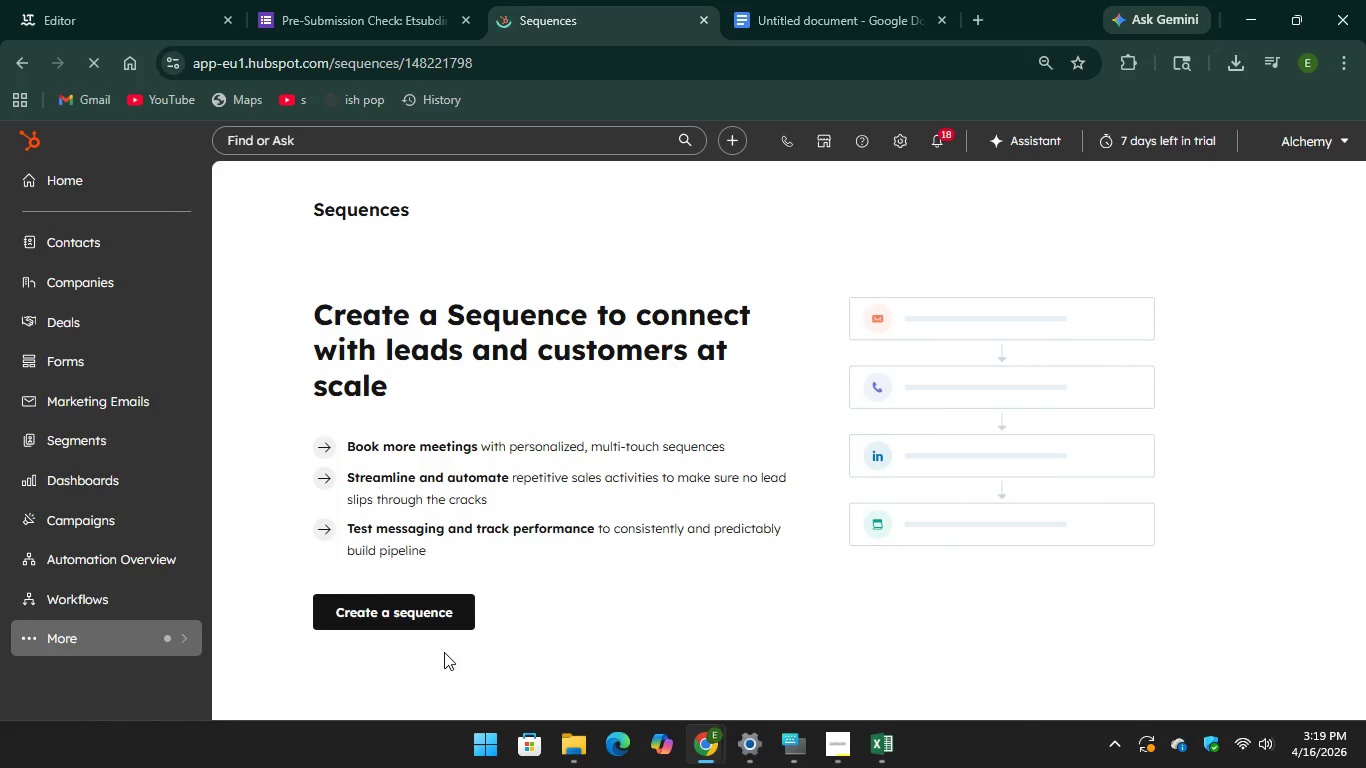 
left_click([421, 625])
 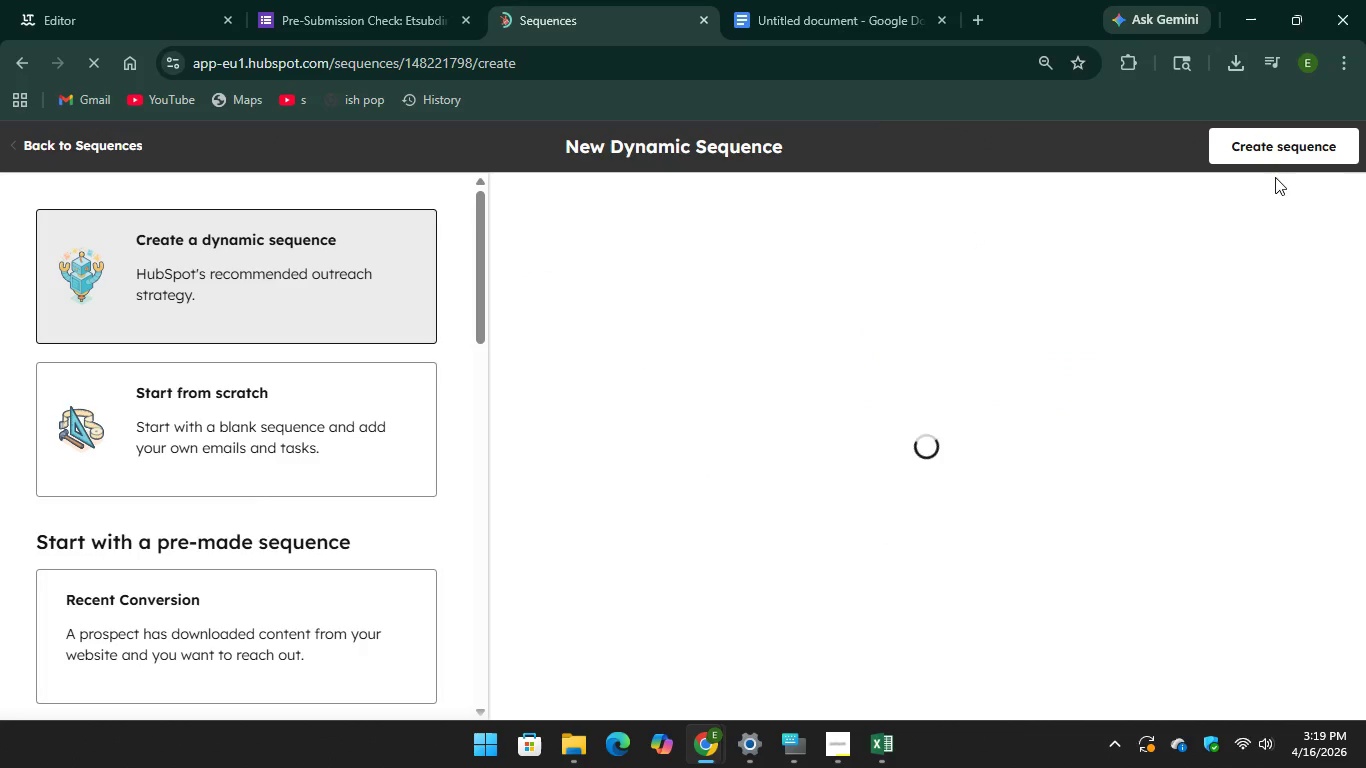 
left_click([1260, 142])
 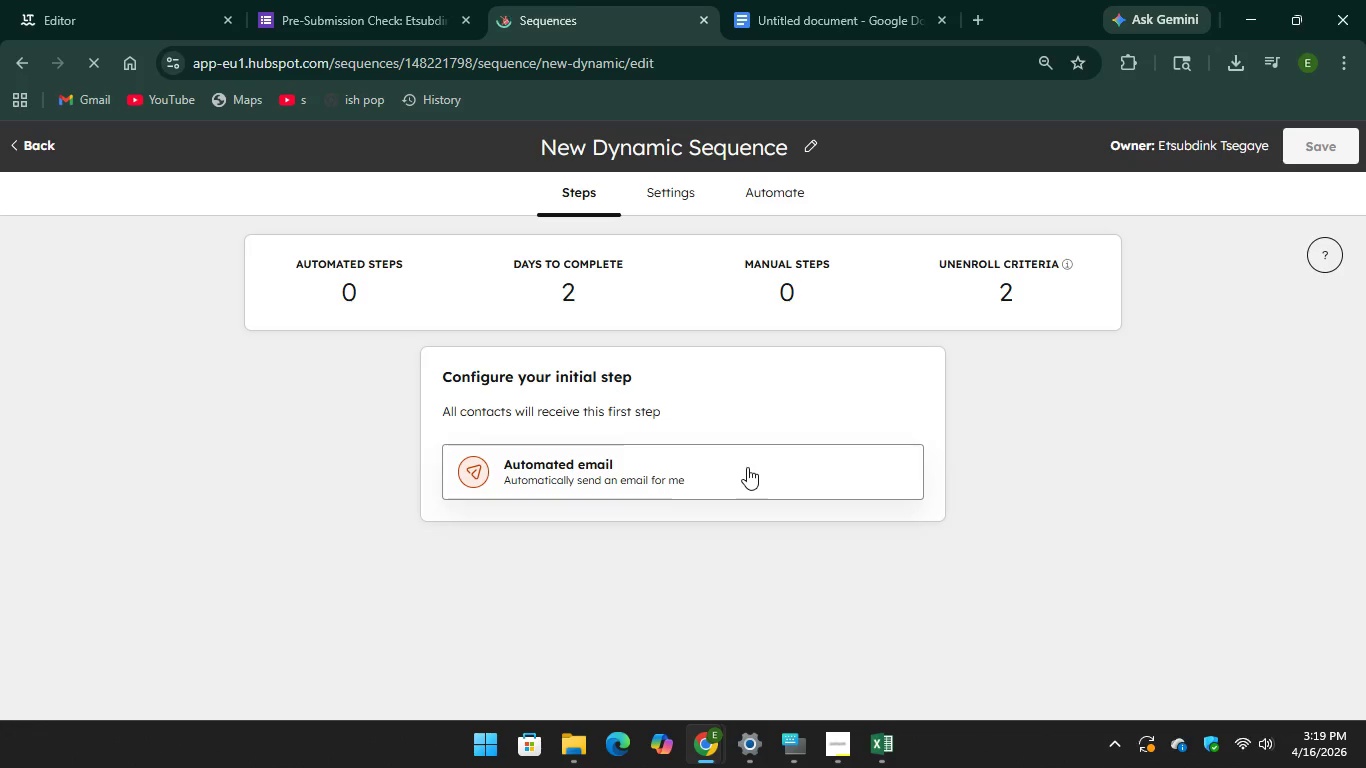 
left_click([747, 467])
 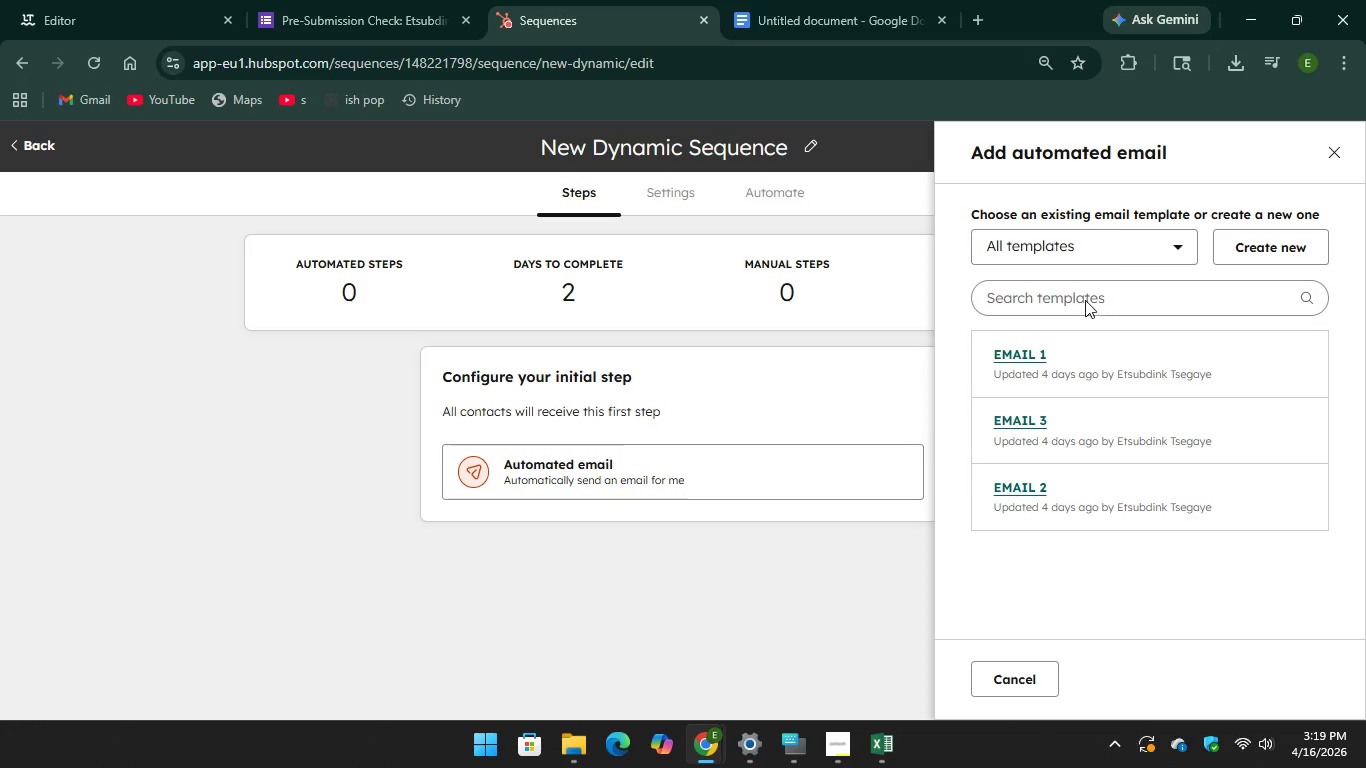 
left_click([1118, 236])
 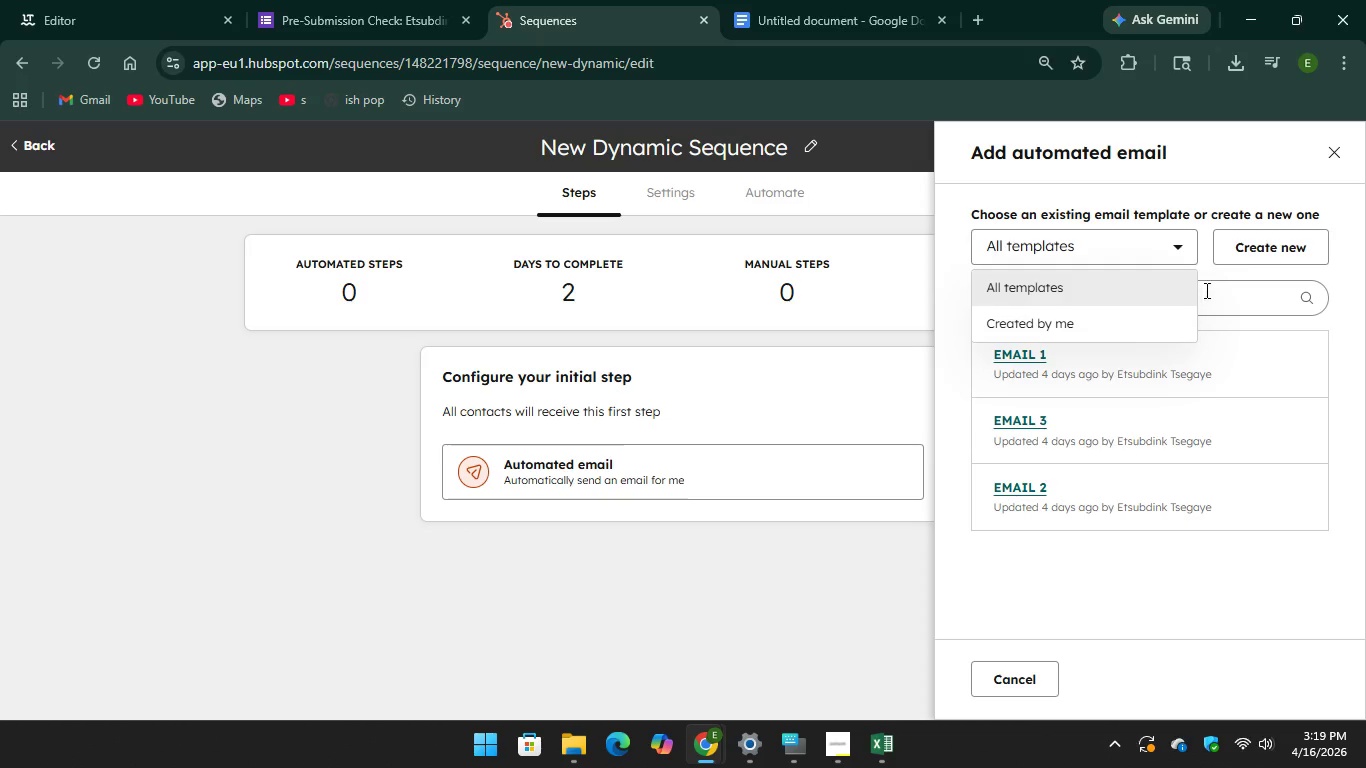 
left_click([1216, 291])
 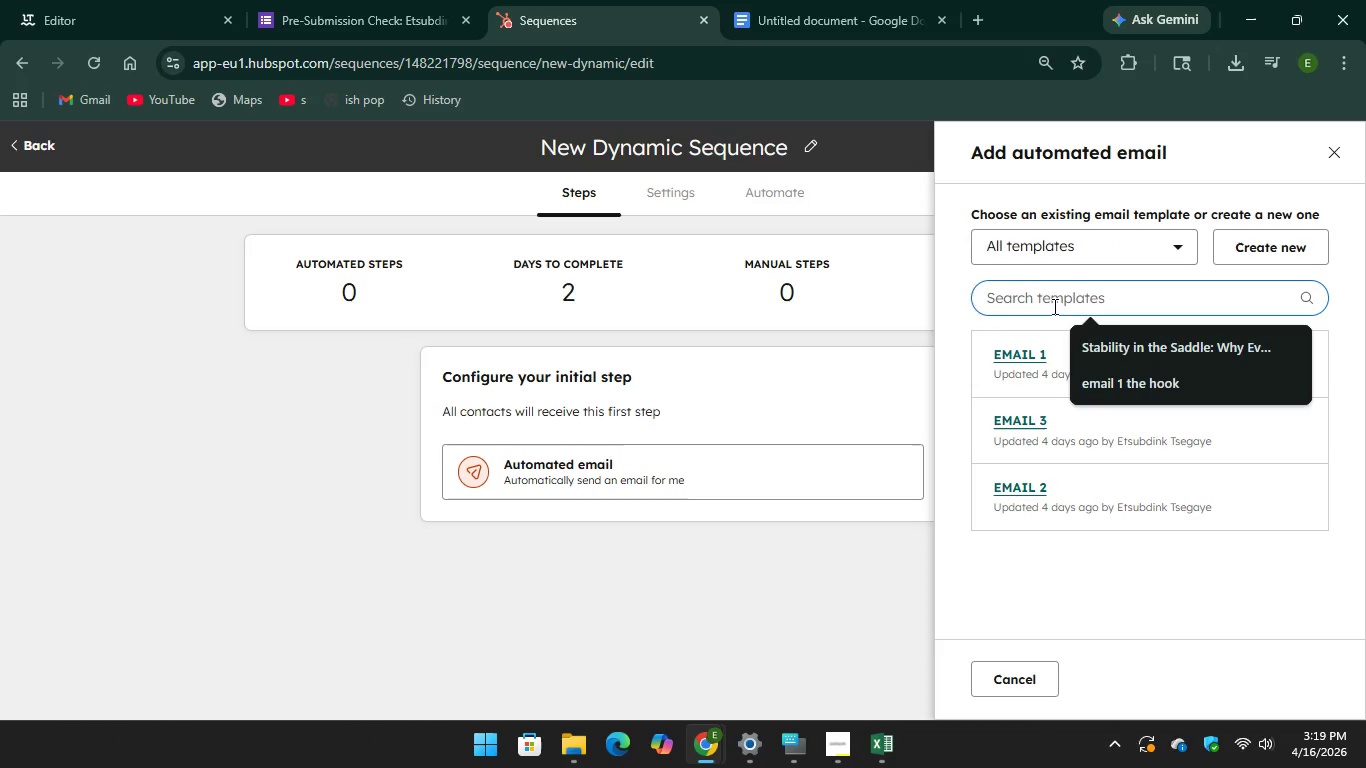 
left_click([1041, 300])
 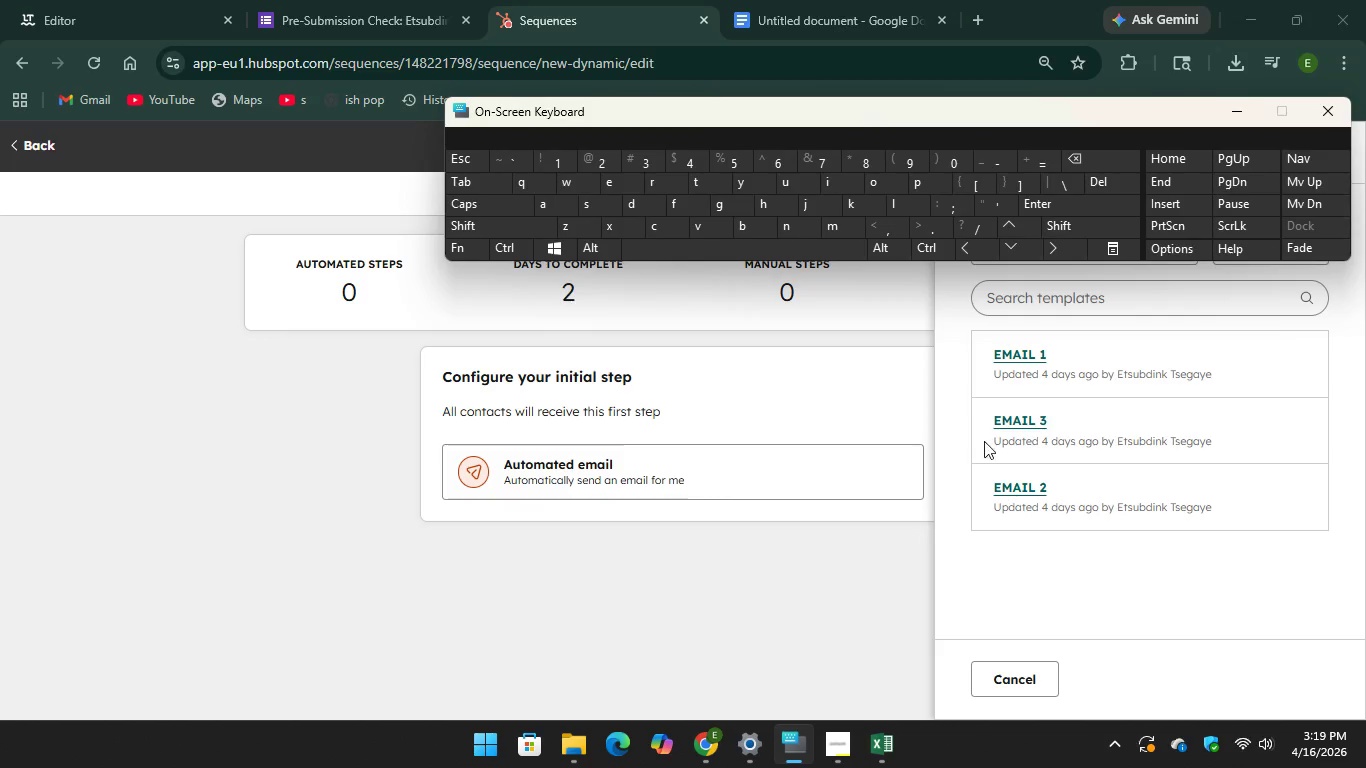 
left_click([1071, 310])
 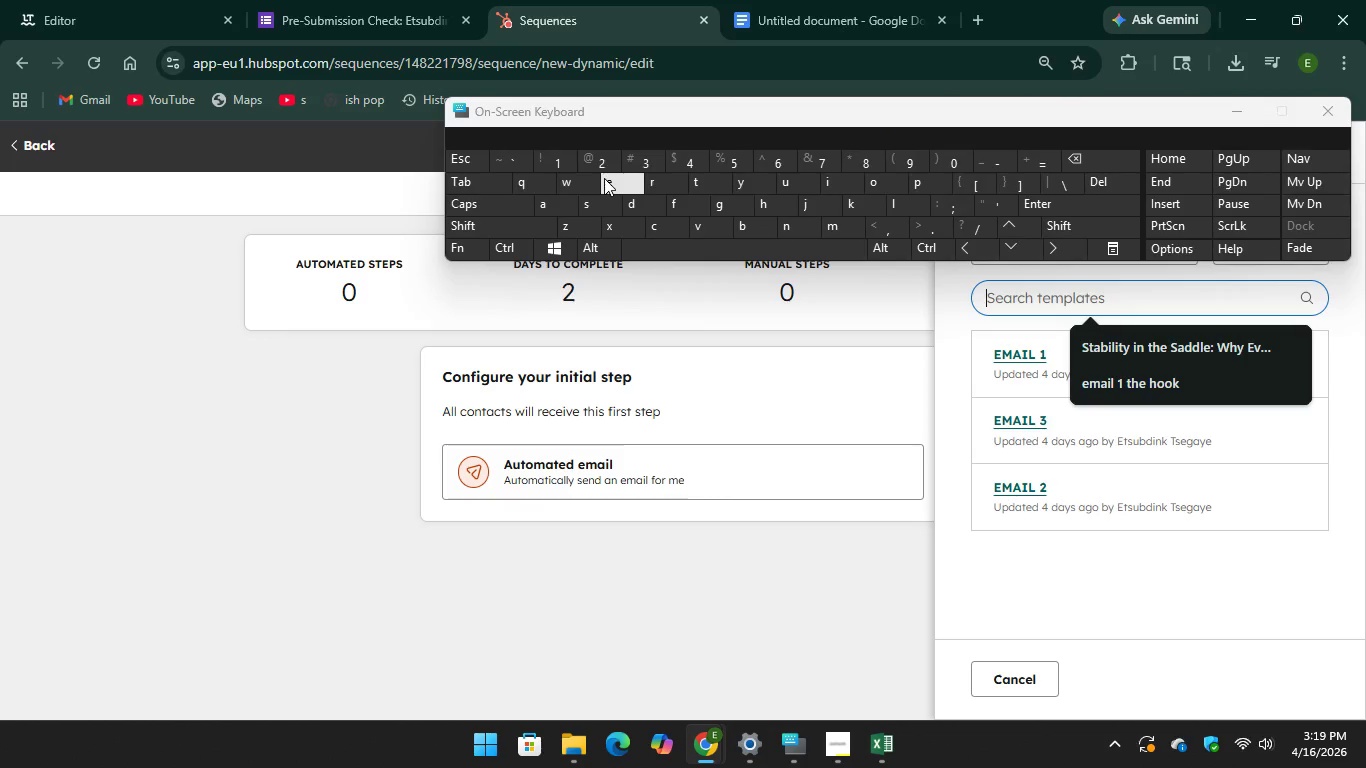 
type(email 11)
 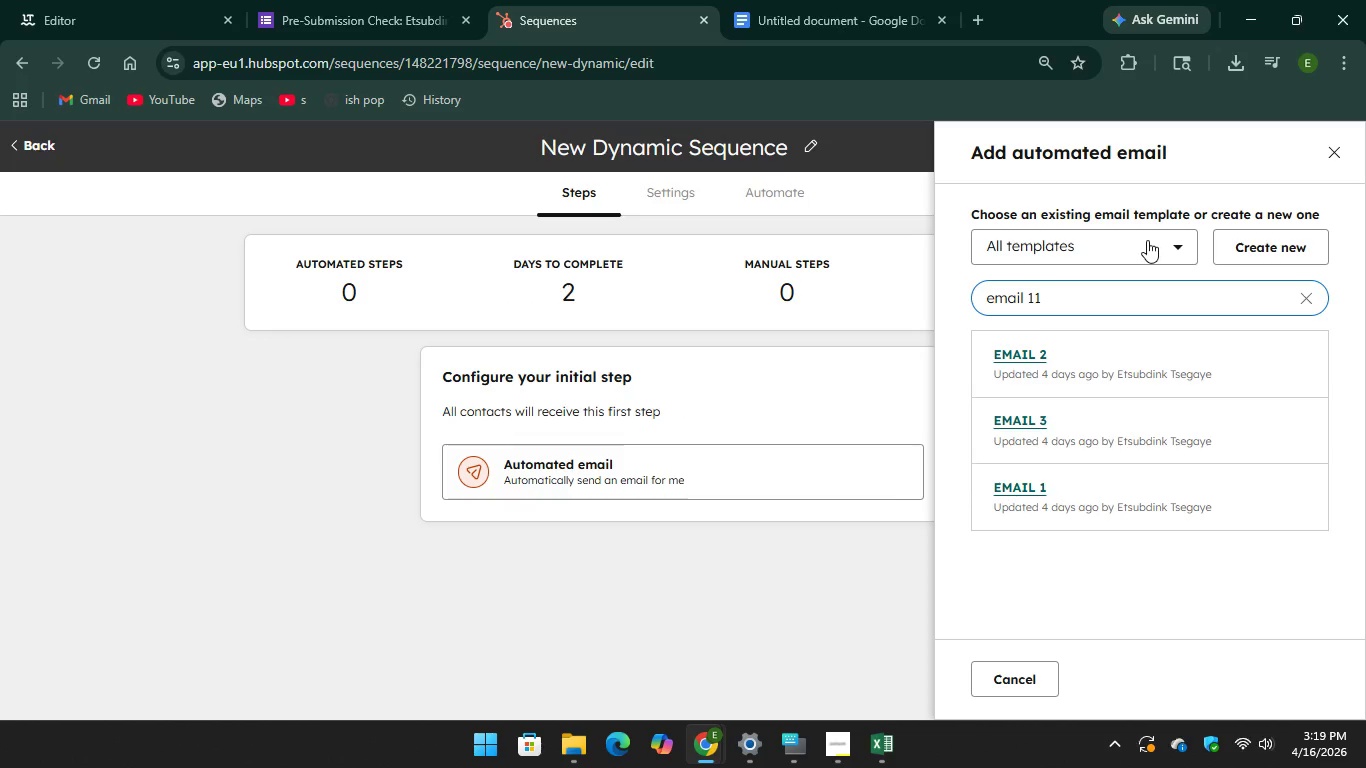 
left_click([1178, 240])
 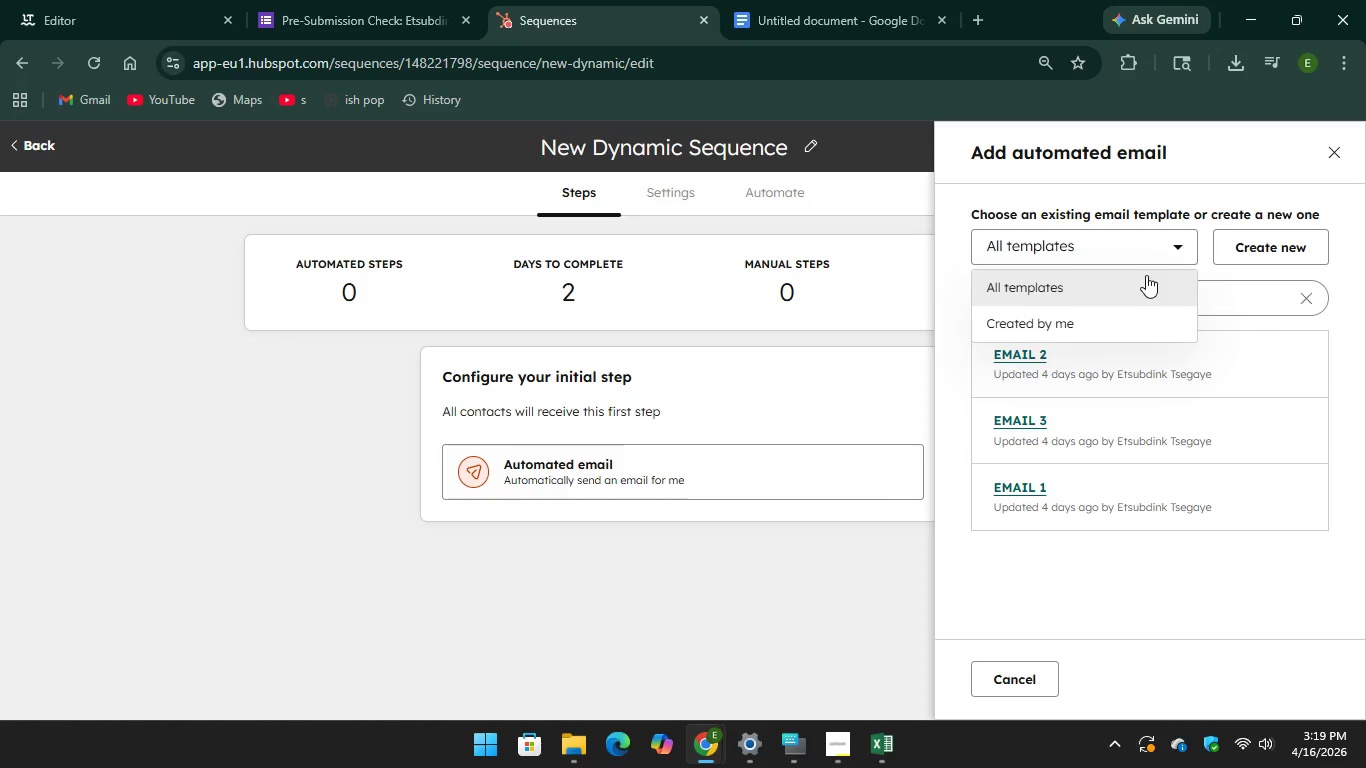 
left_click([1146, 275])
 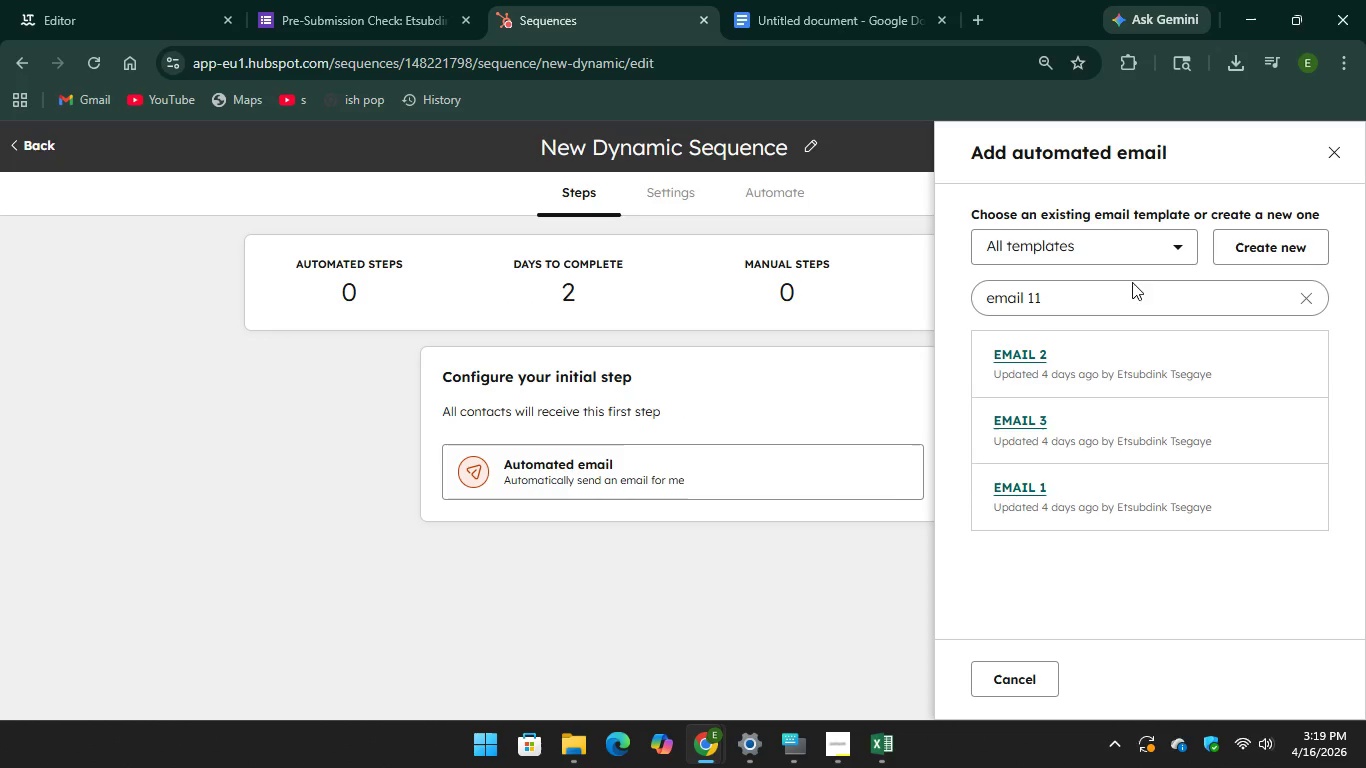 
left_click([1117, 304])
 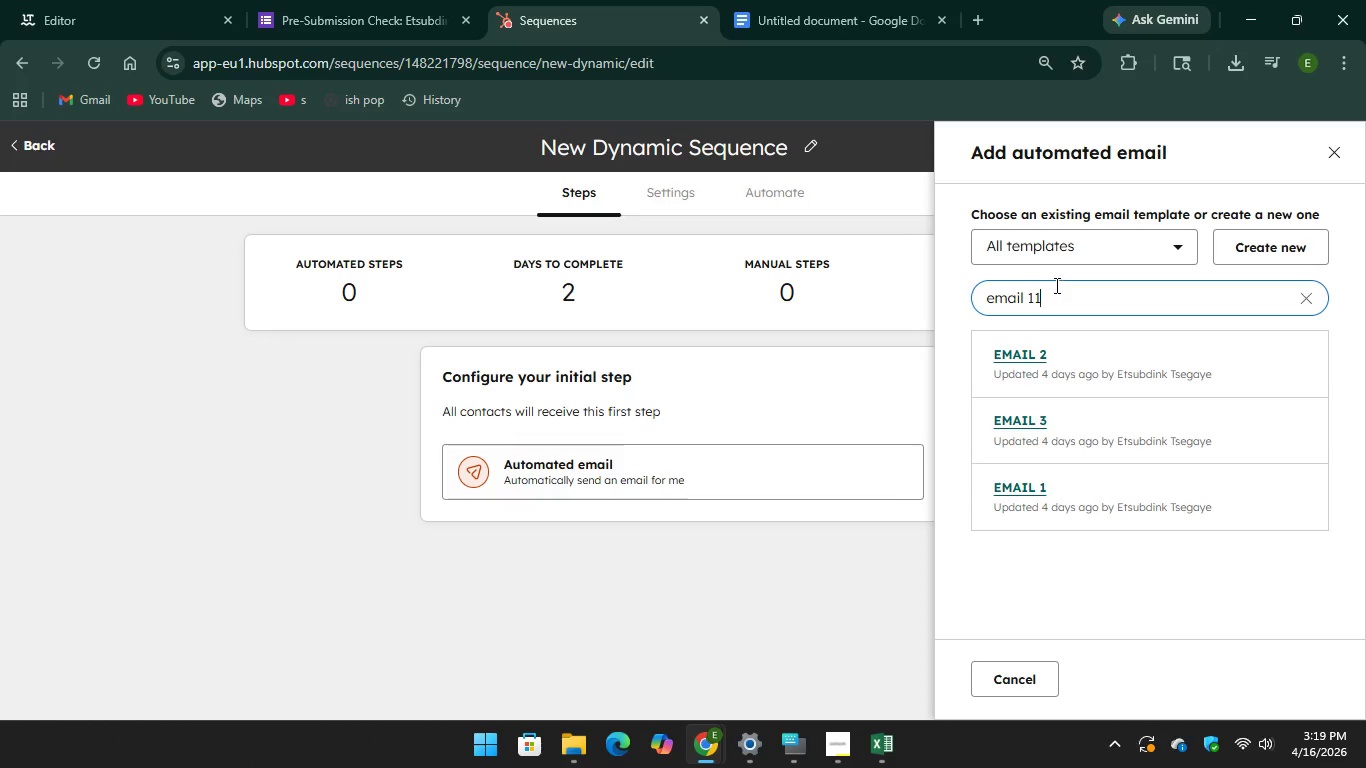 
left_click_drag(start_coordinate=[1056, 285], to_coordinate=[1058, 290])
 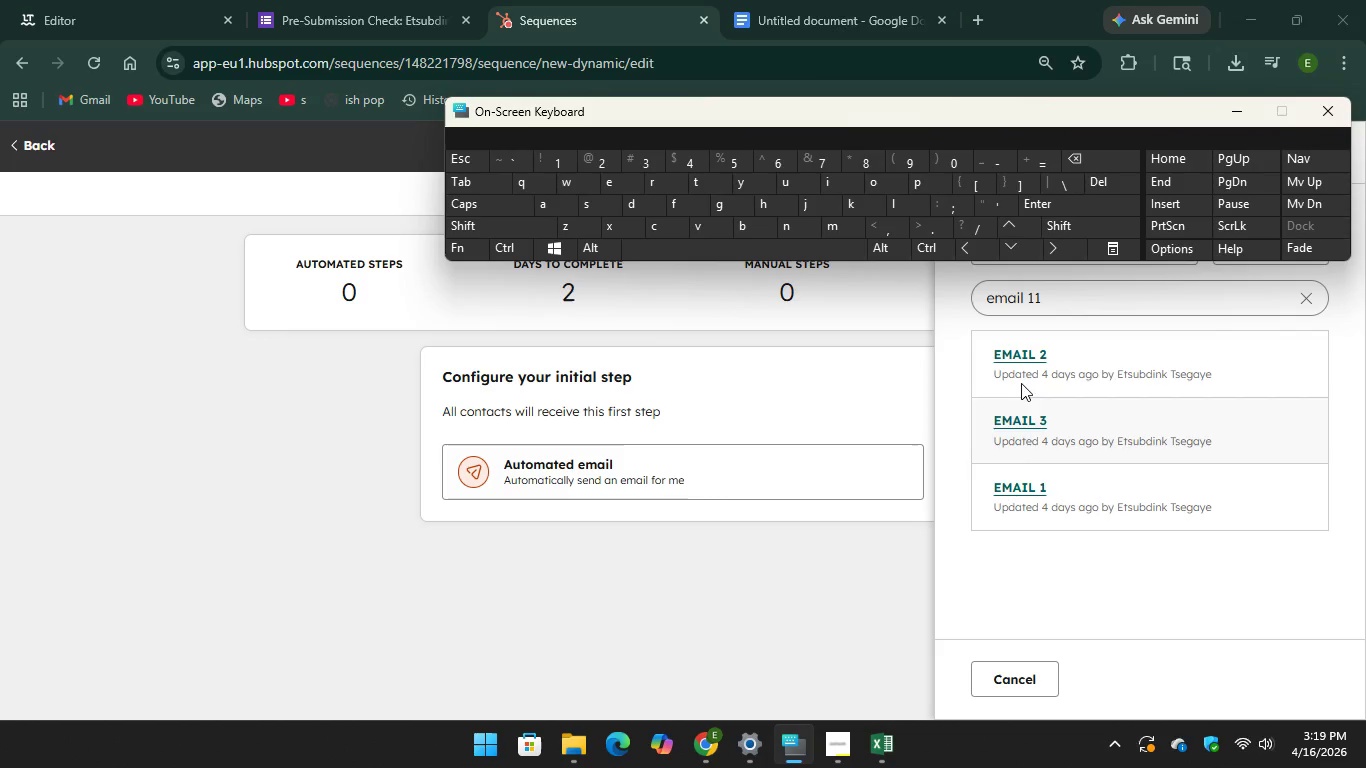 
left_click([1082, 297])
 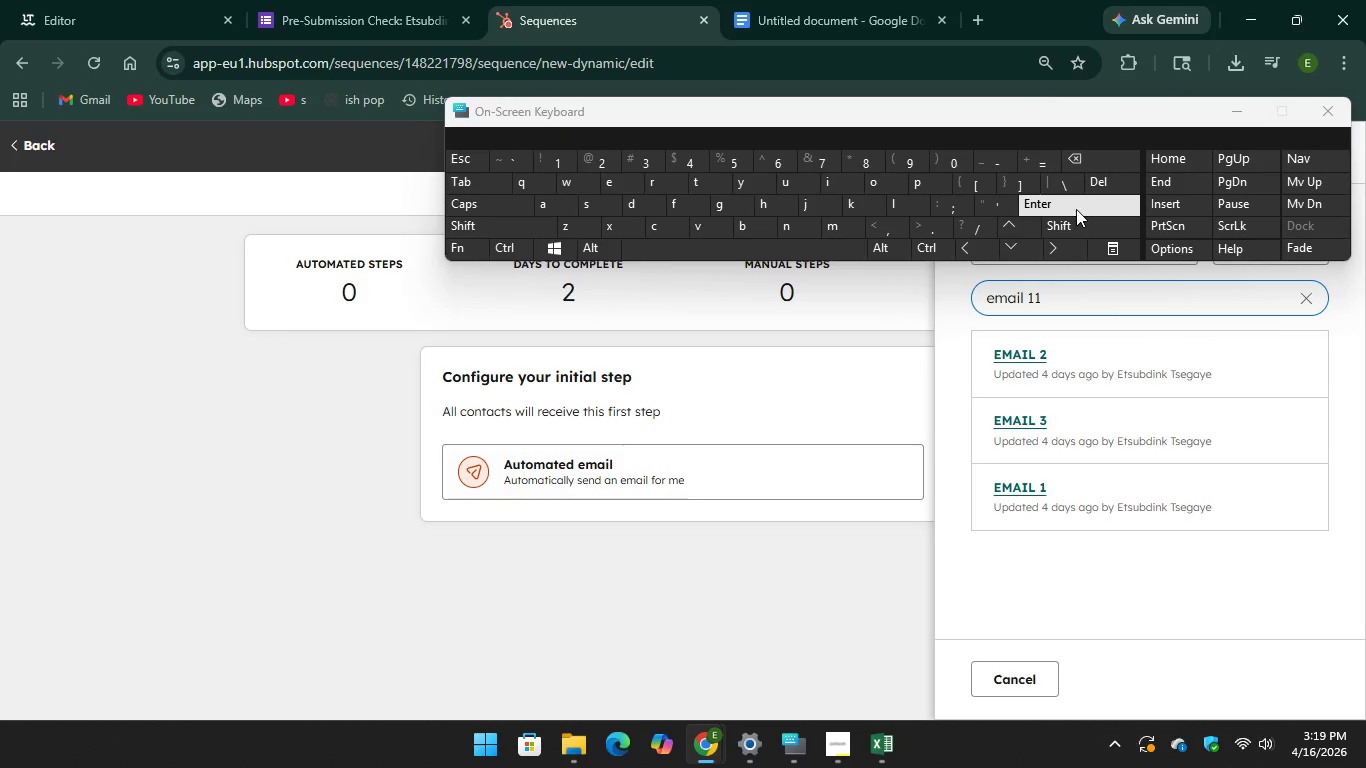 
key(Enter)
 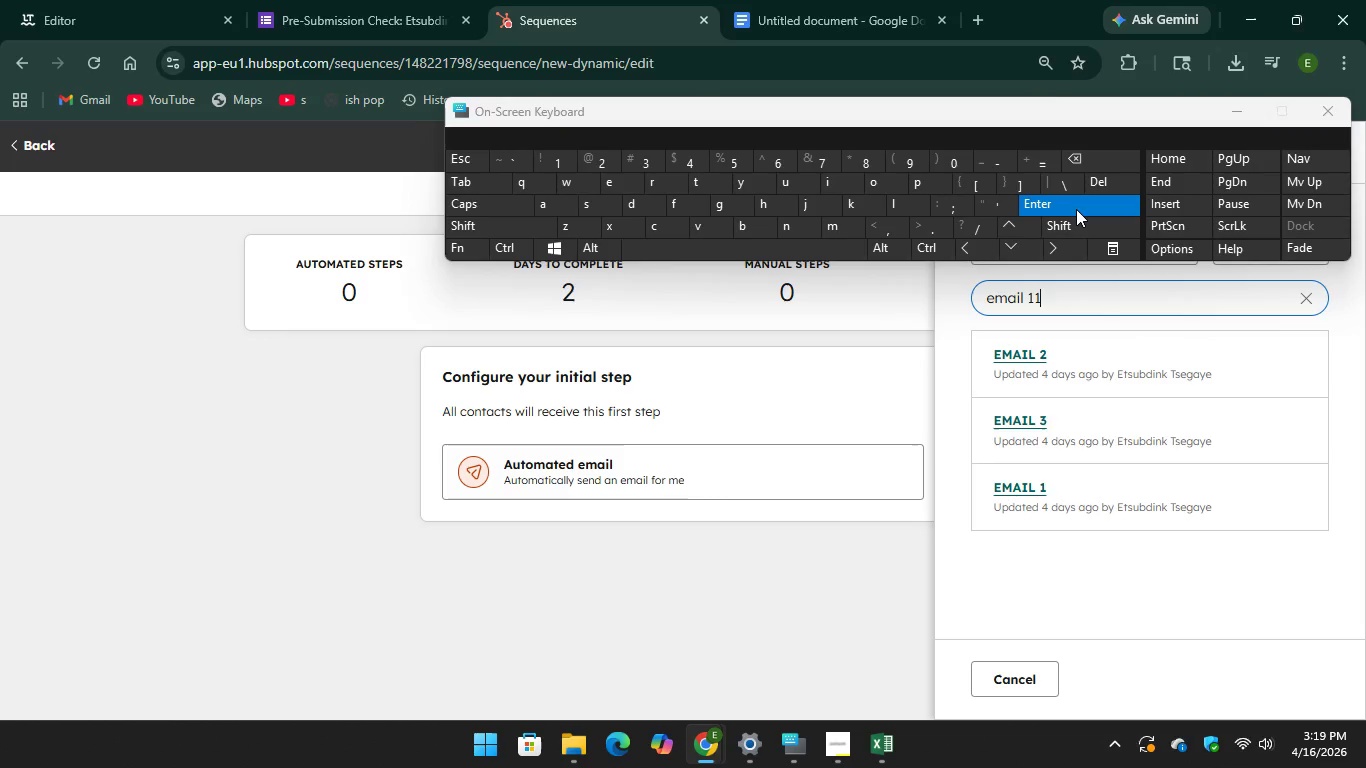 
key(Enter)
 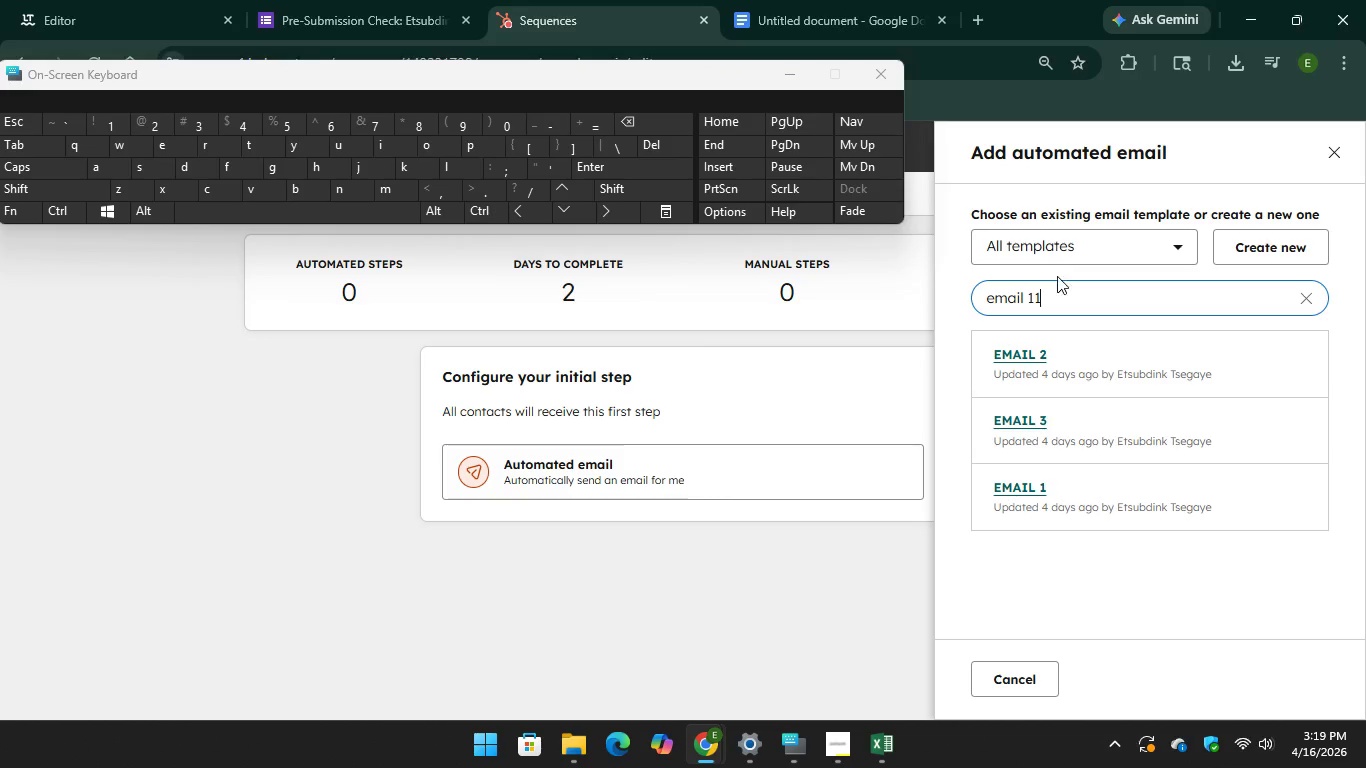 
left_click([1063, 308])
 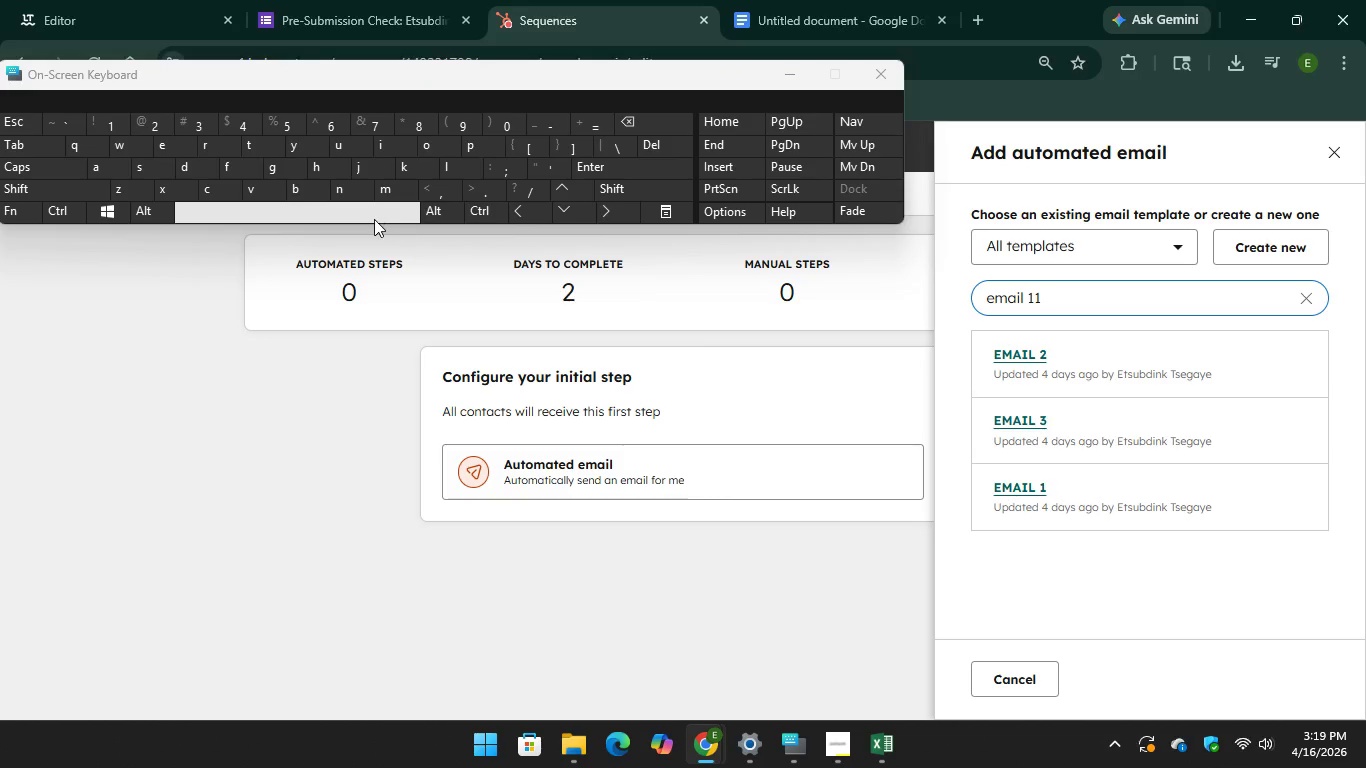 
key(Space)
 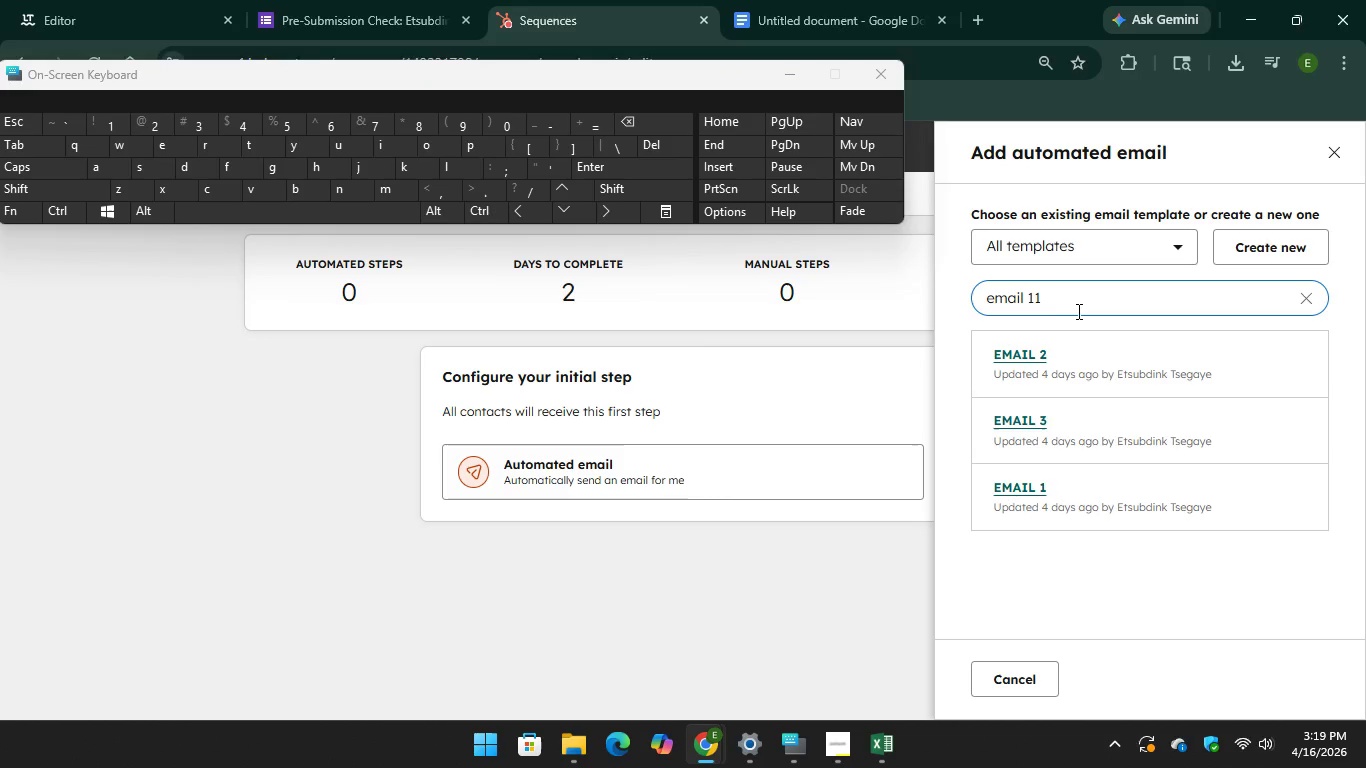 
left_click([1078, 311])
 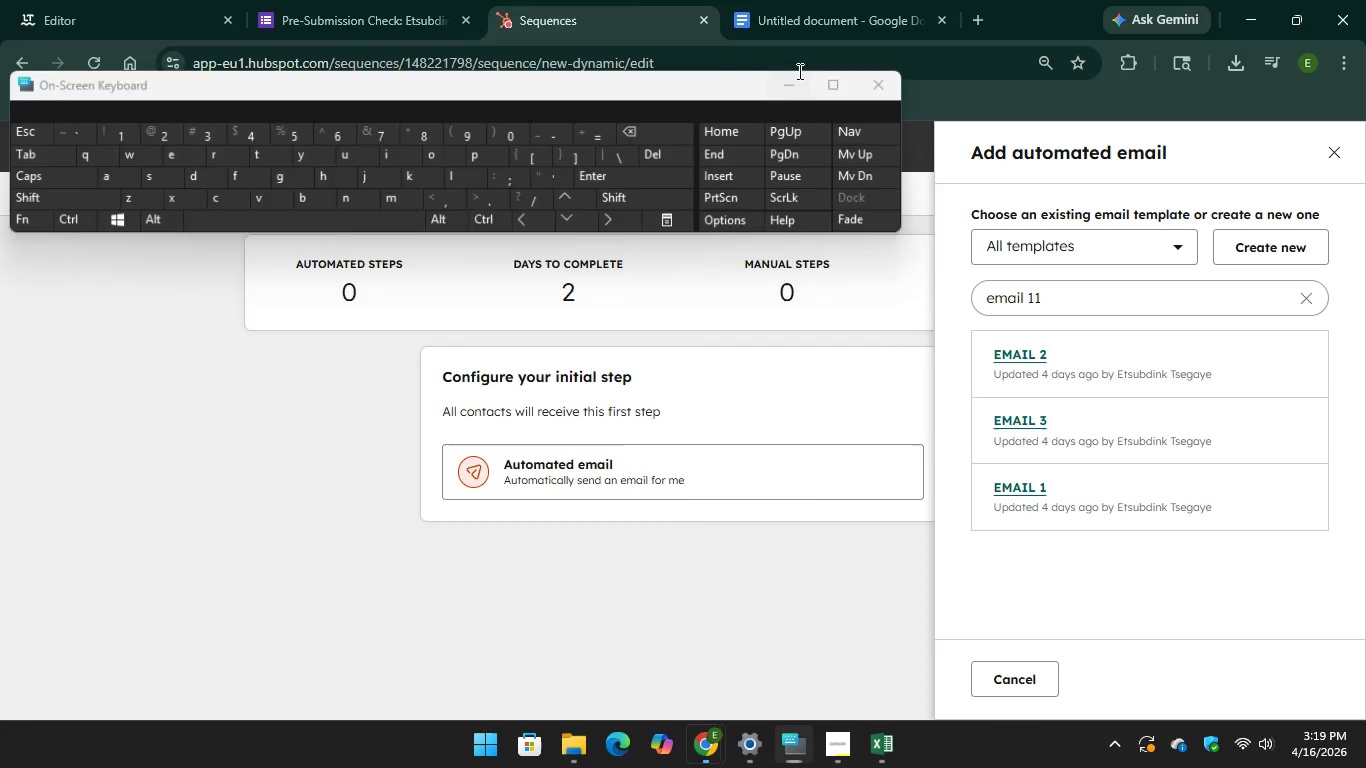 
left_click([809, 33])
 